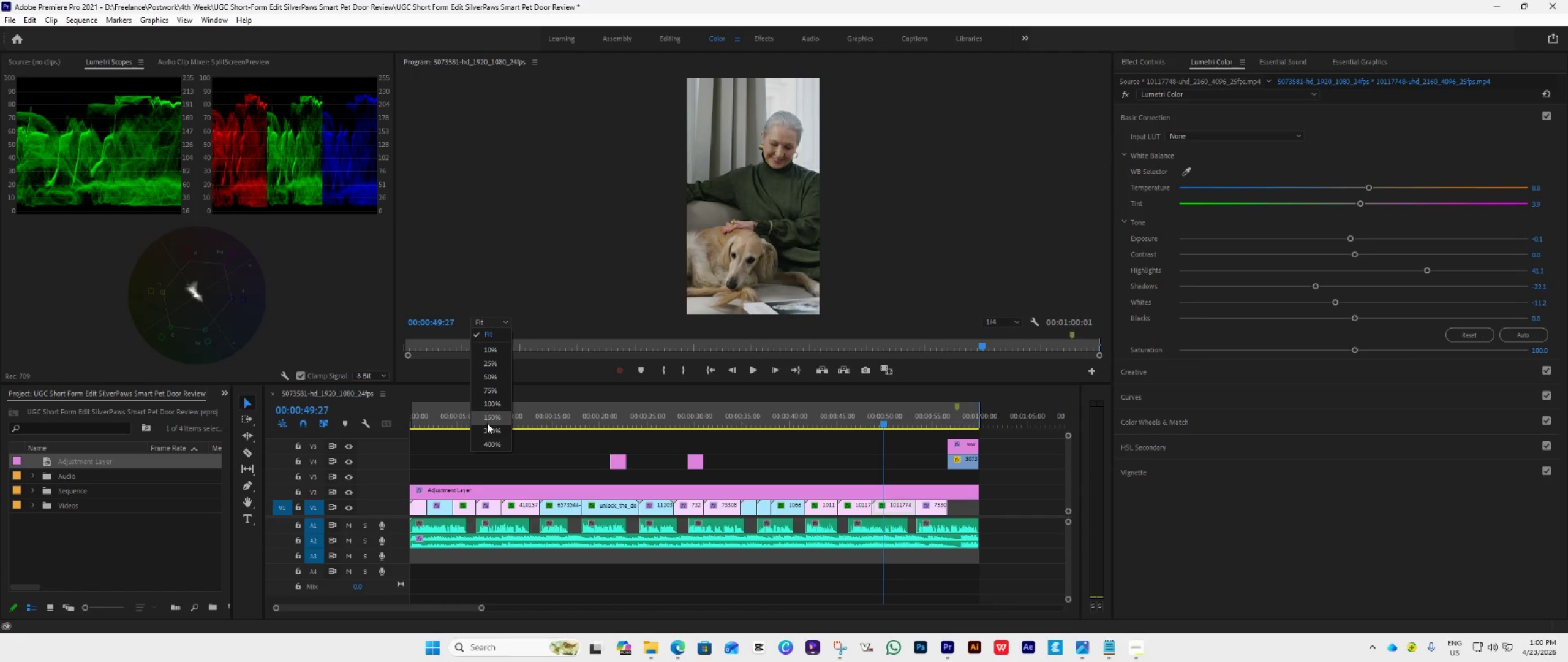 
left_click([489, 434])
 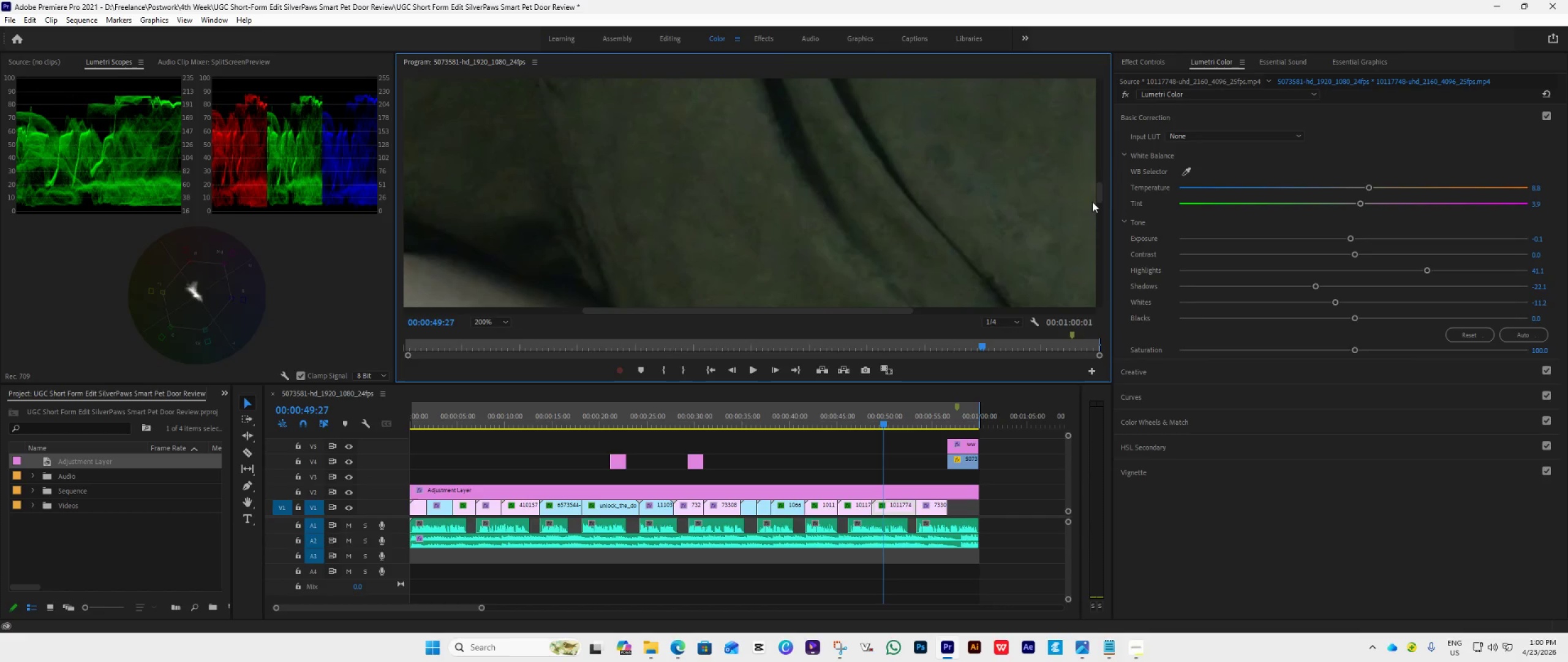 
left_click_drag(start_coordinate=[1099, 191], to_coordinate=[1101, 142])
 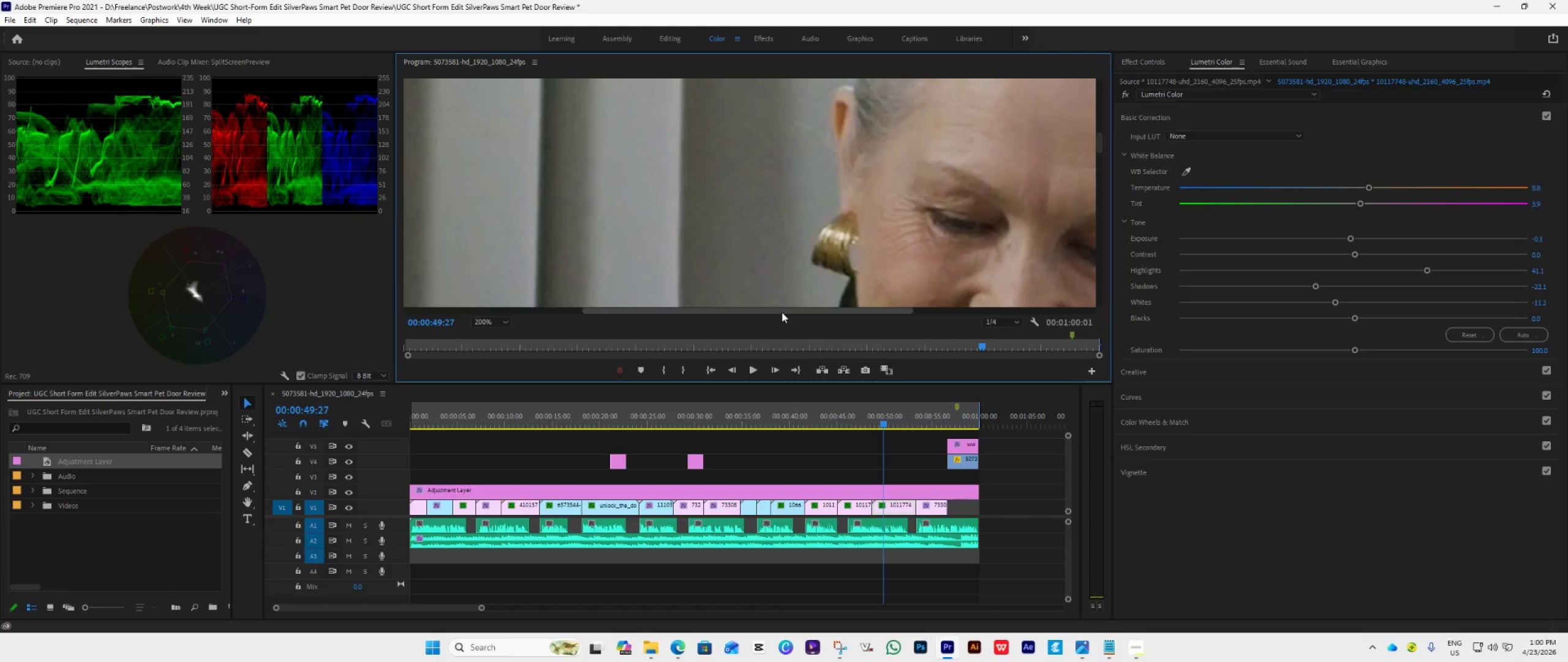 
left_click_drag(start_coordinate=[781, 312], to_coordinate=[883, 316])
 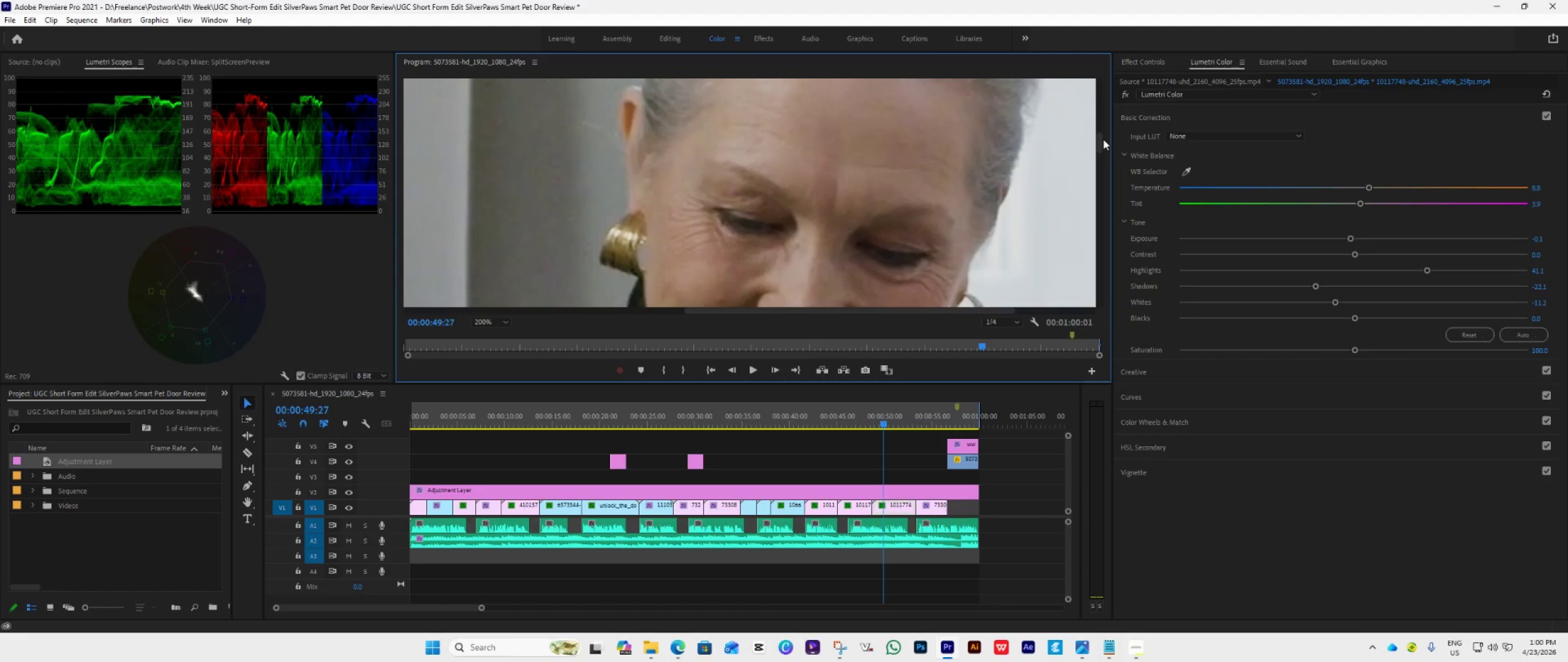 
left_click_drag(start_coordinate=[1101, 143], to_coordinate=[1101, 137])
 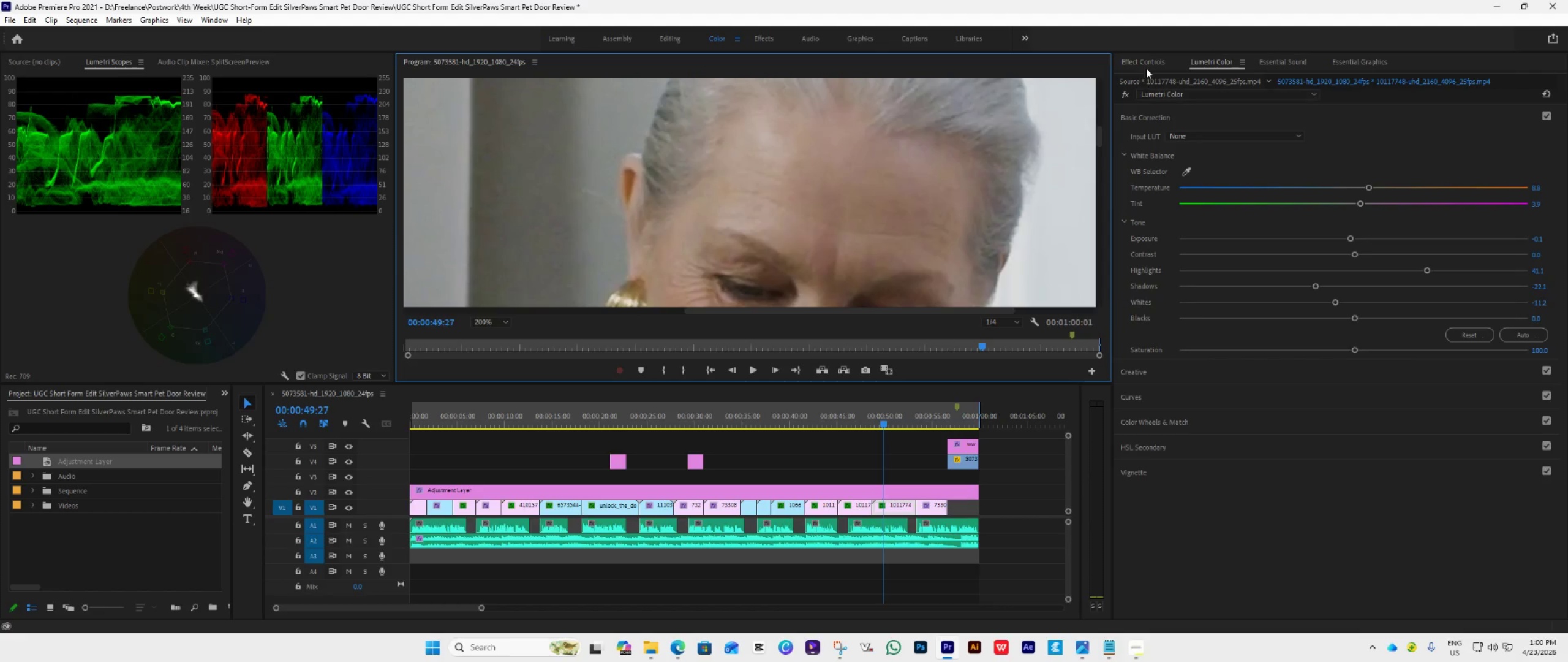 
left_click([1147, 63])
 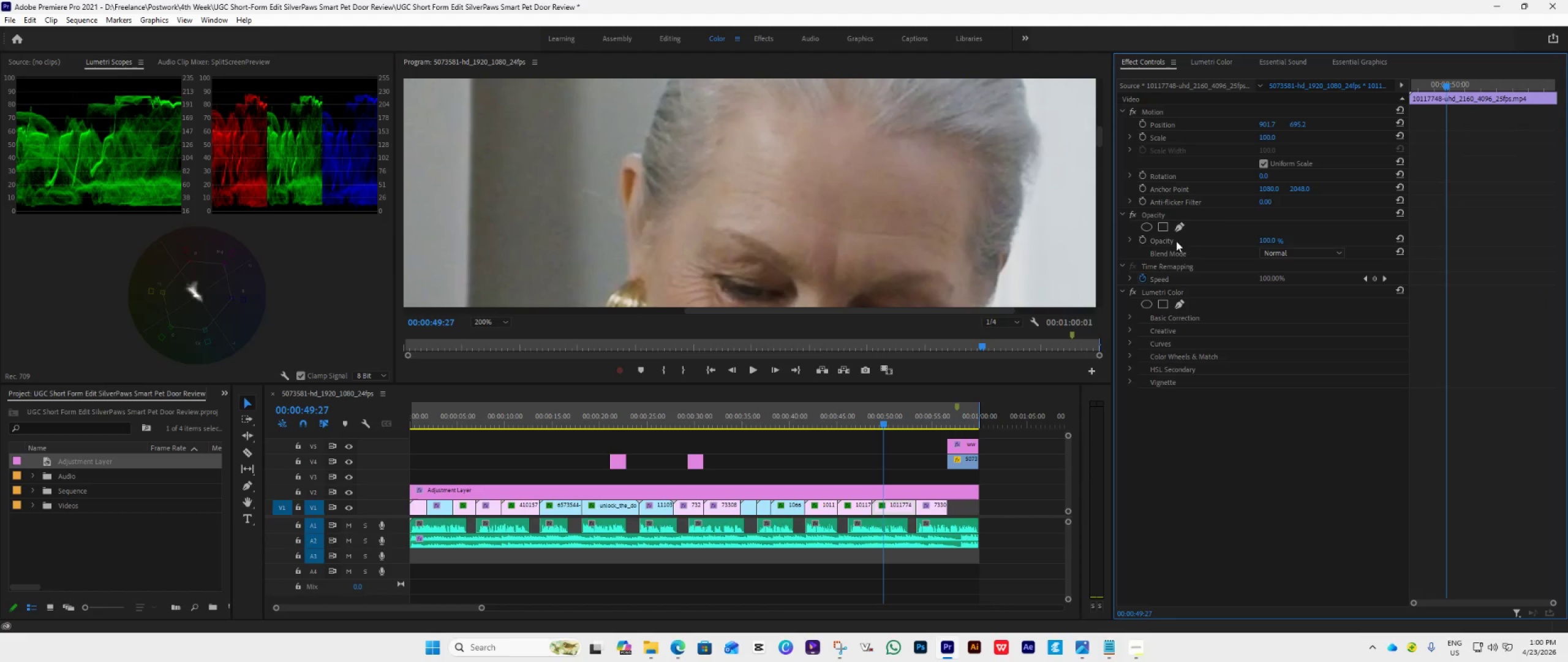 
left_click([1183, 223])
 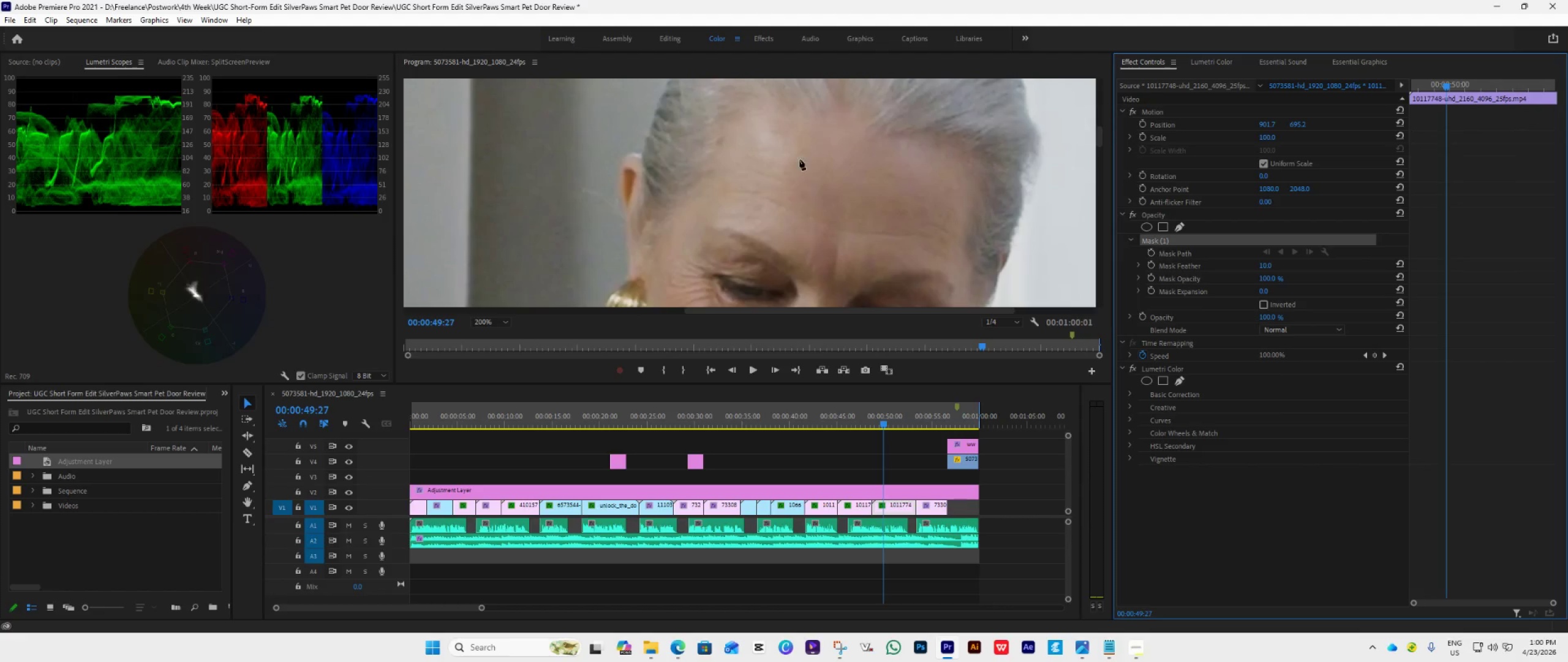 
left_click([794, 155])
 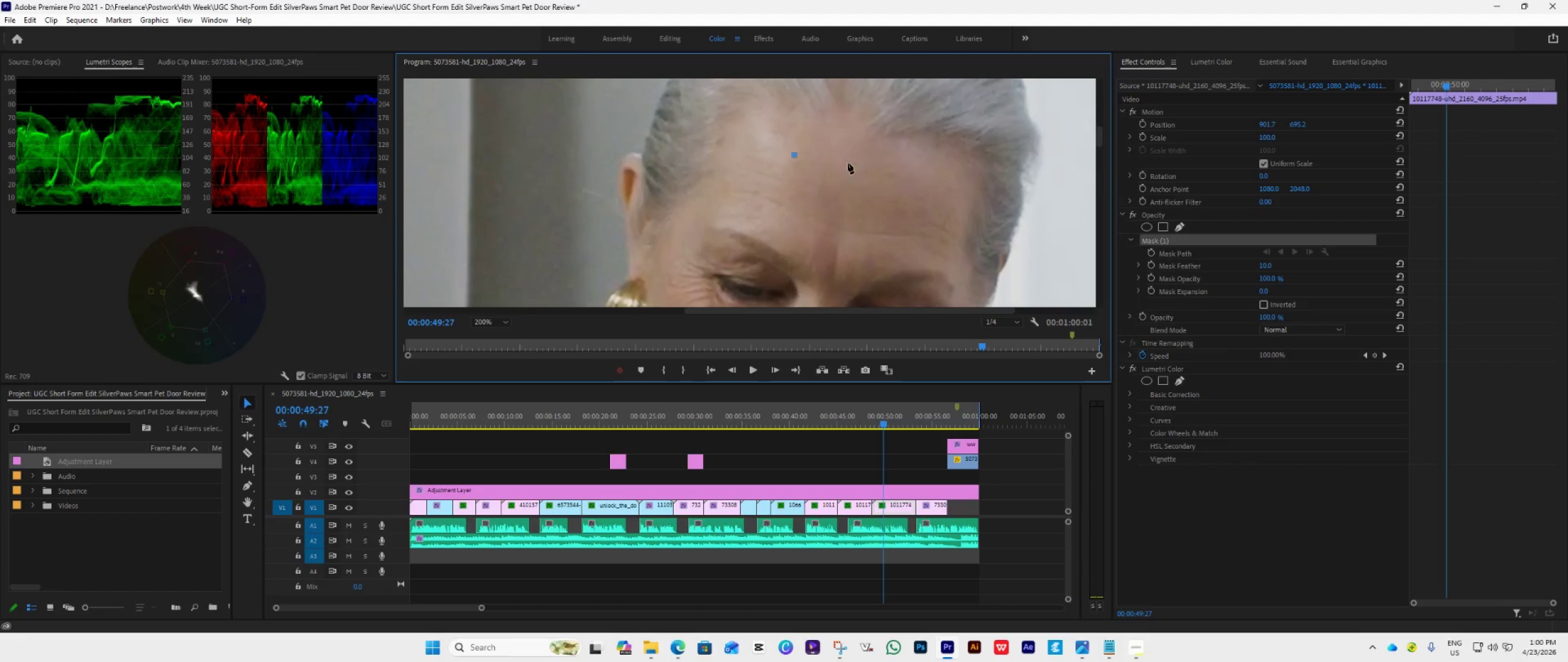 
left_click([856, 164])
 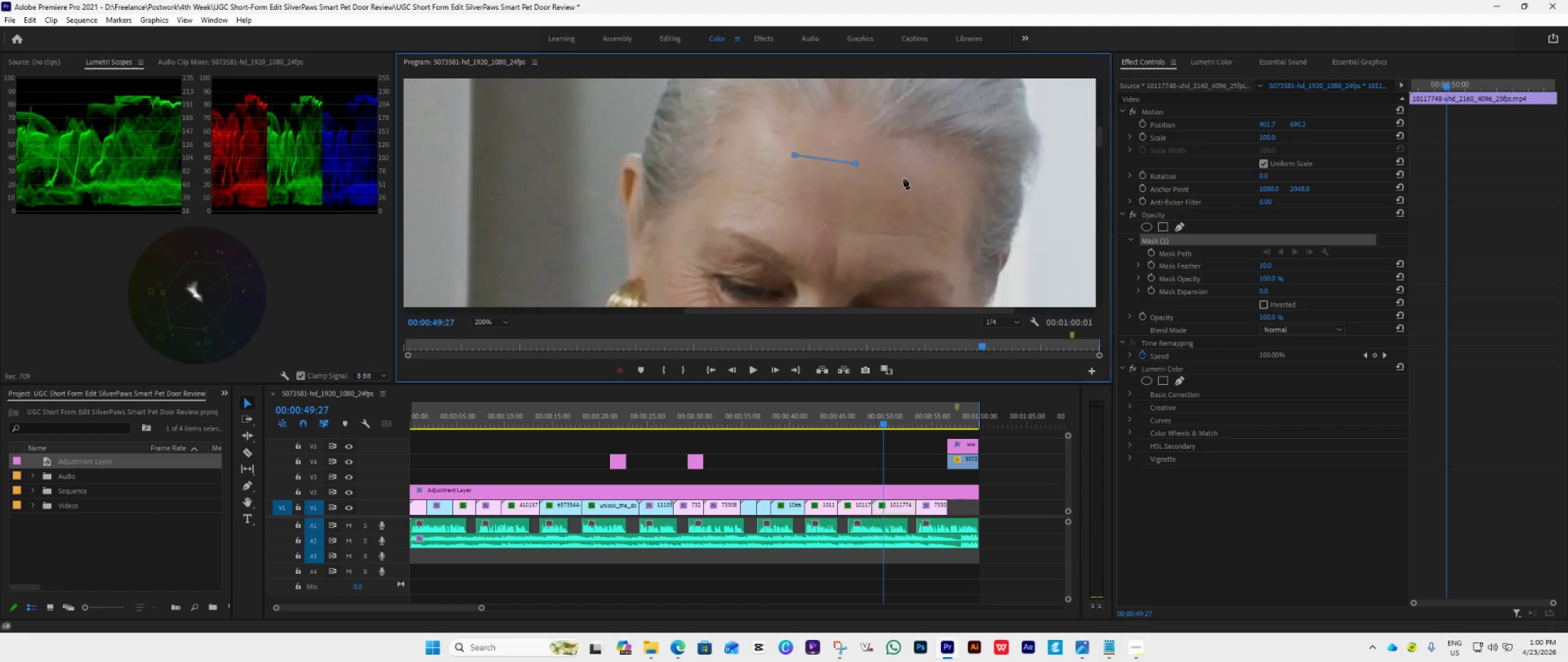 
double_click([905, 178])
 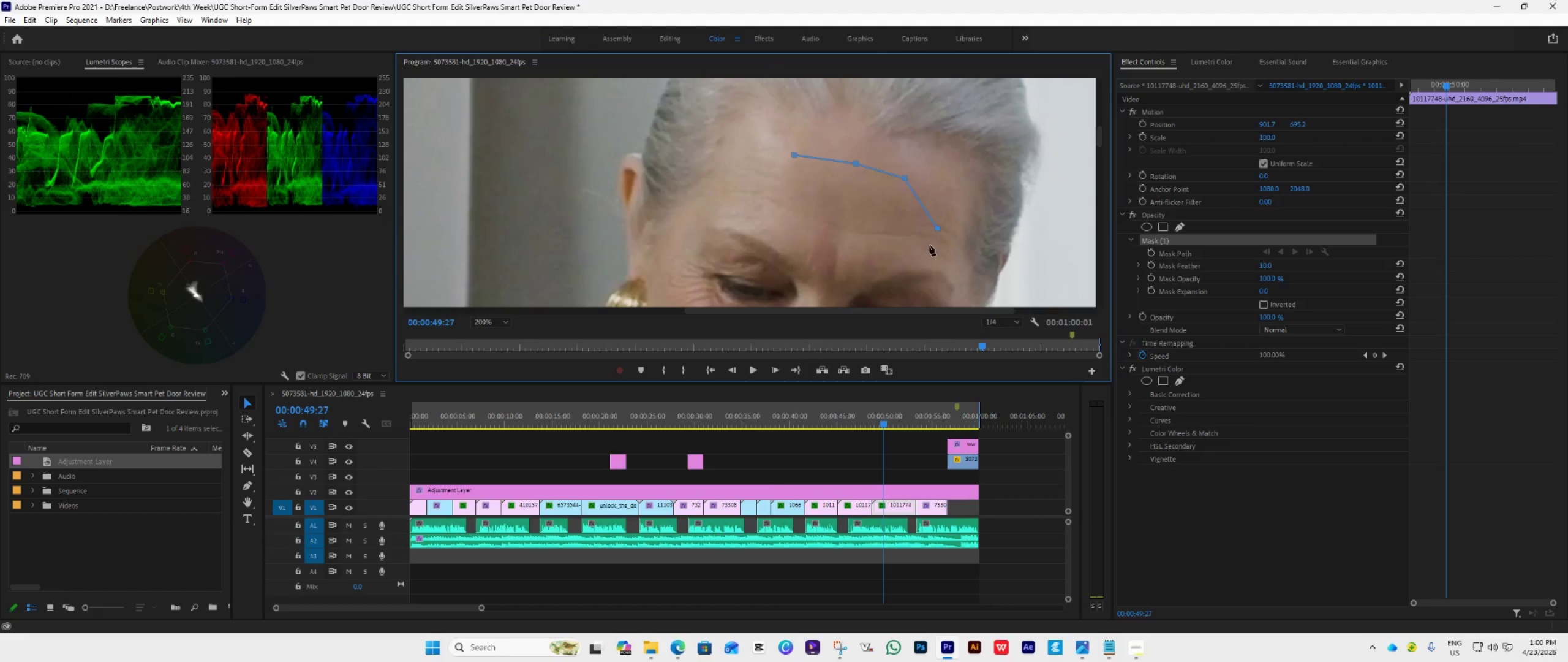 
left_click([920, 252])
 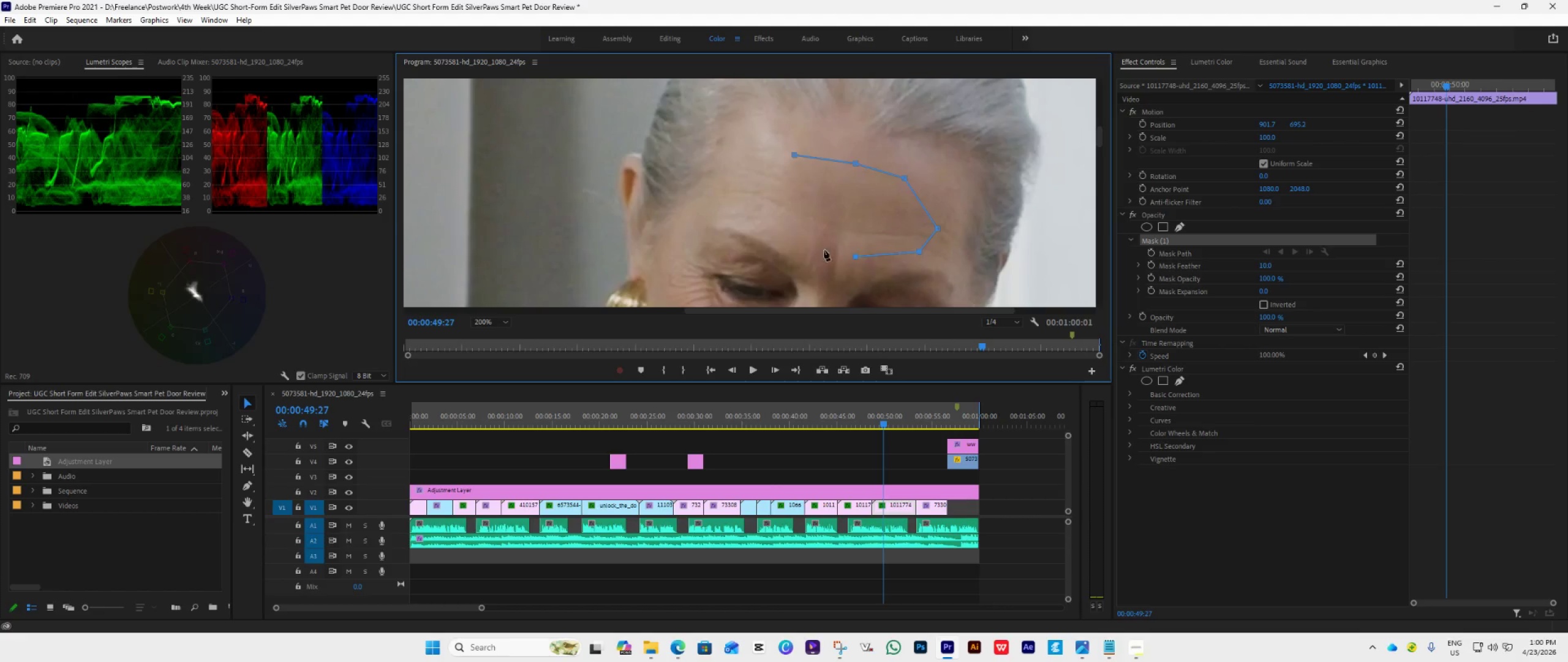 
double_click([810, 243])
 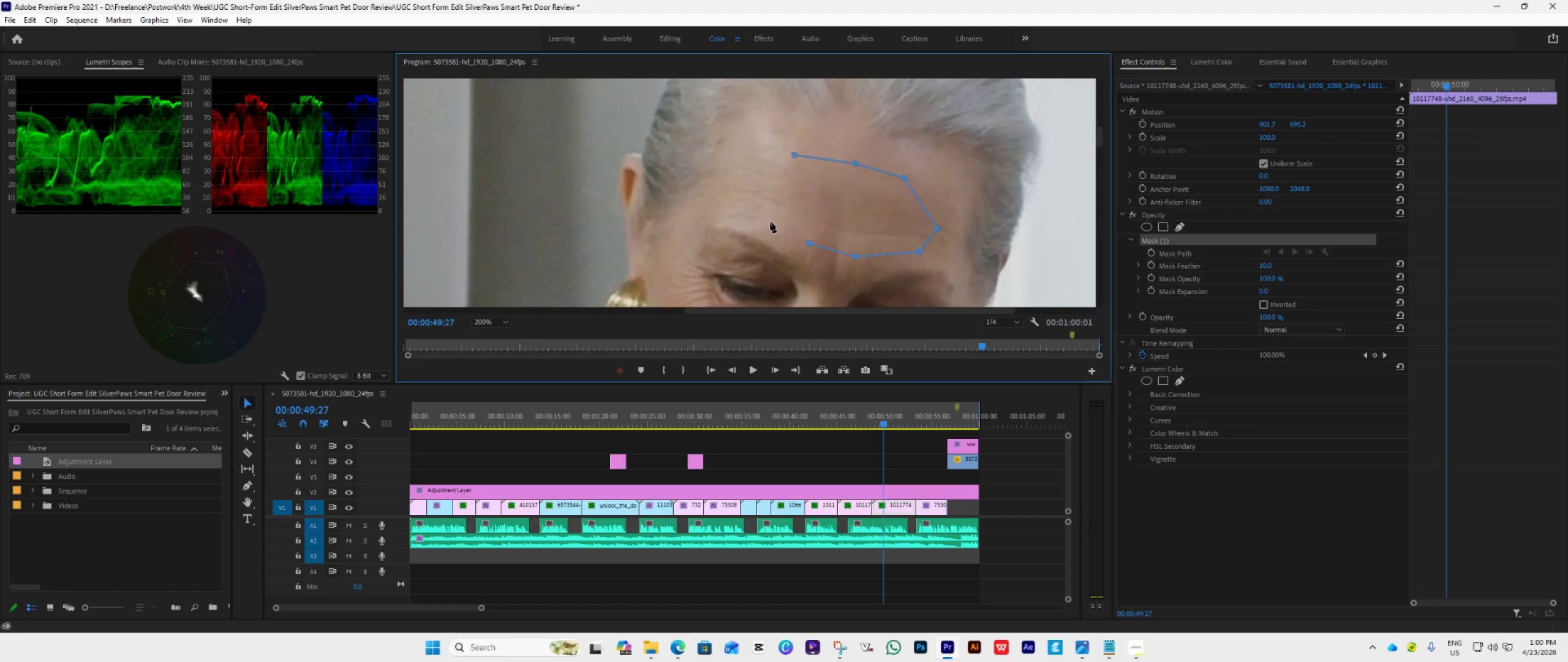 
left_click([762, 217])
 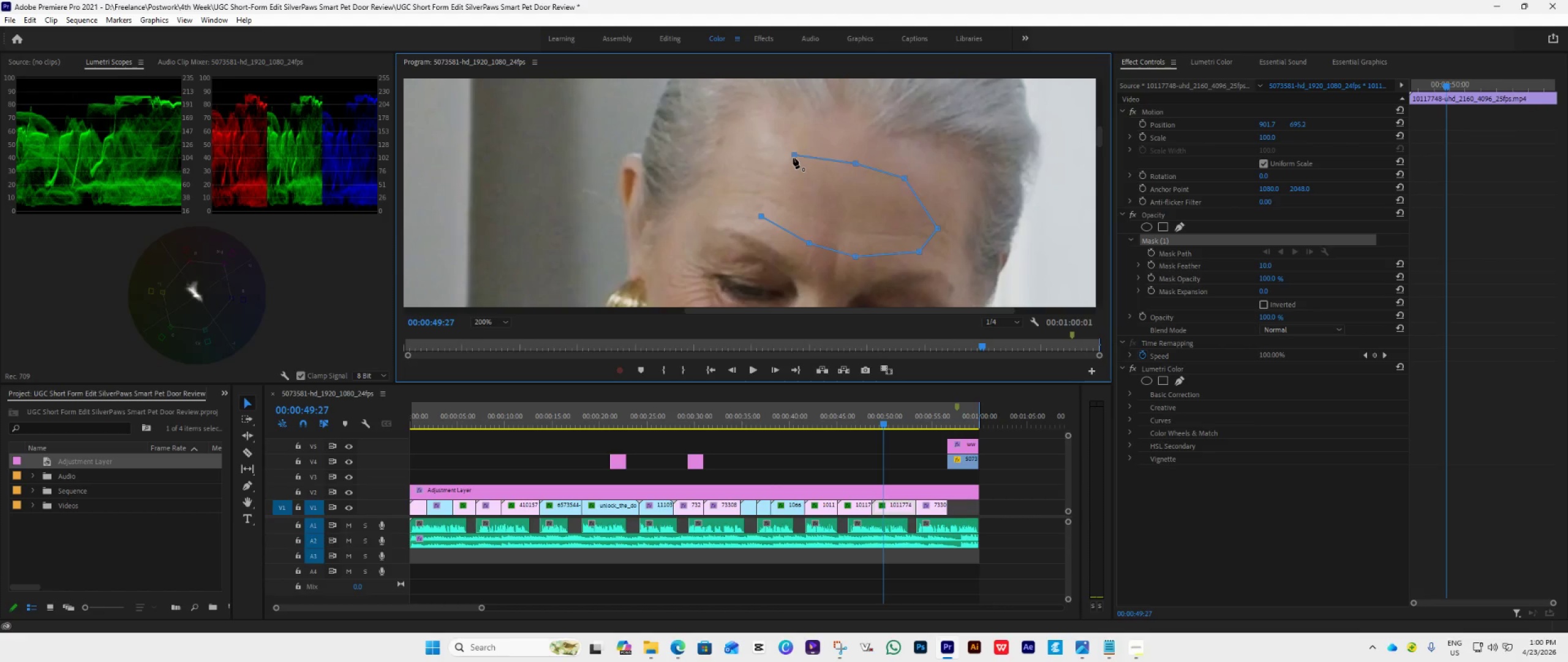 
left_click([793, 156])
 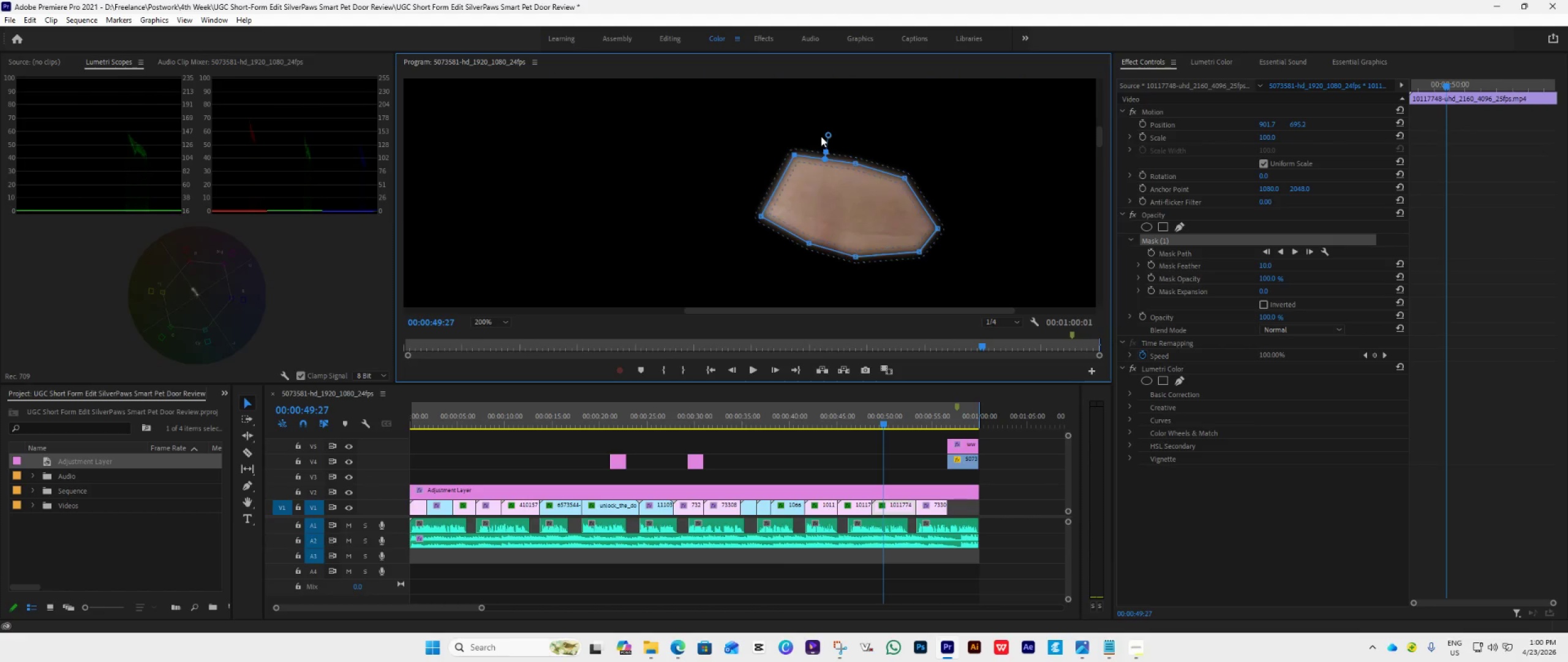 
left_click_drag(start_coordinate=[828, 133], to_coordinate=[829, 159])
 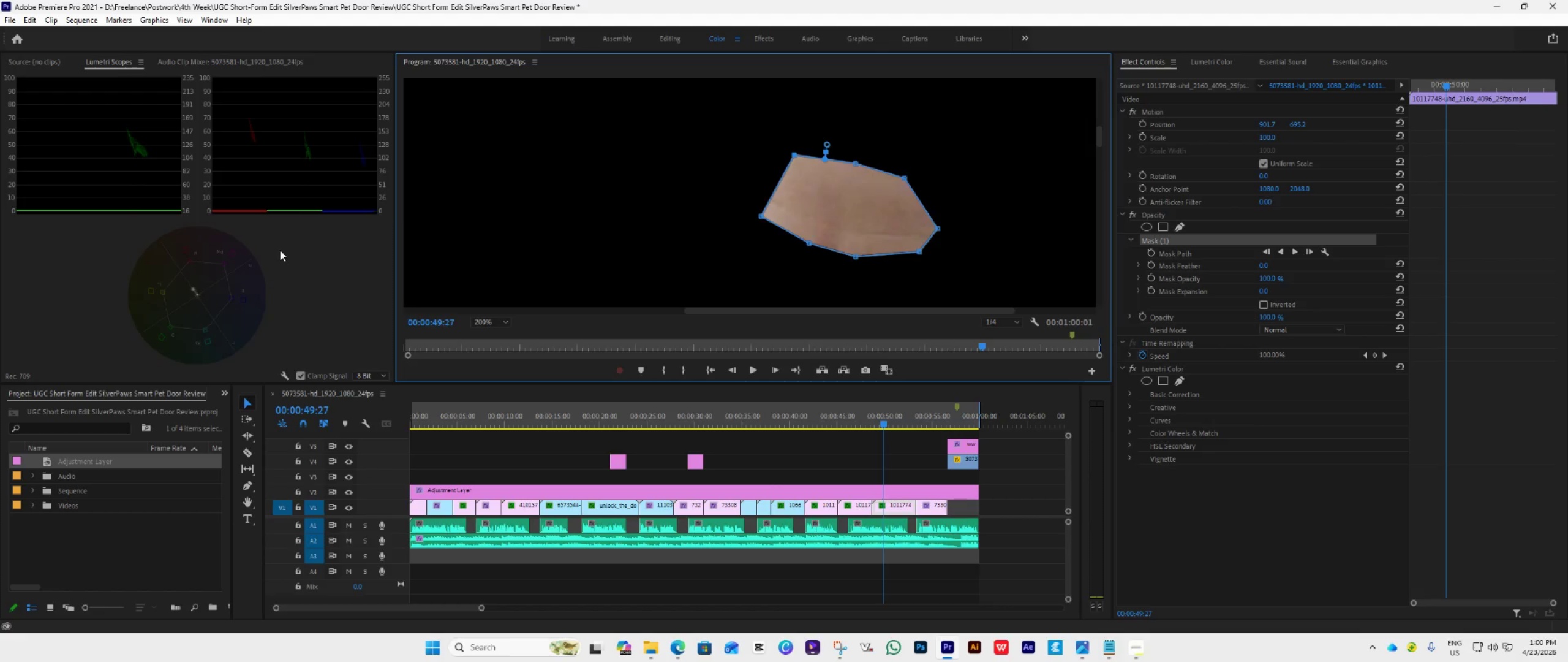 
left_click([1213, 58])
 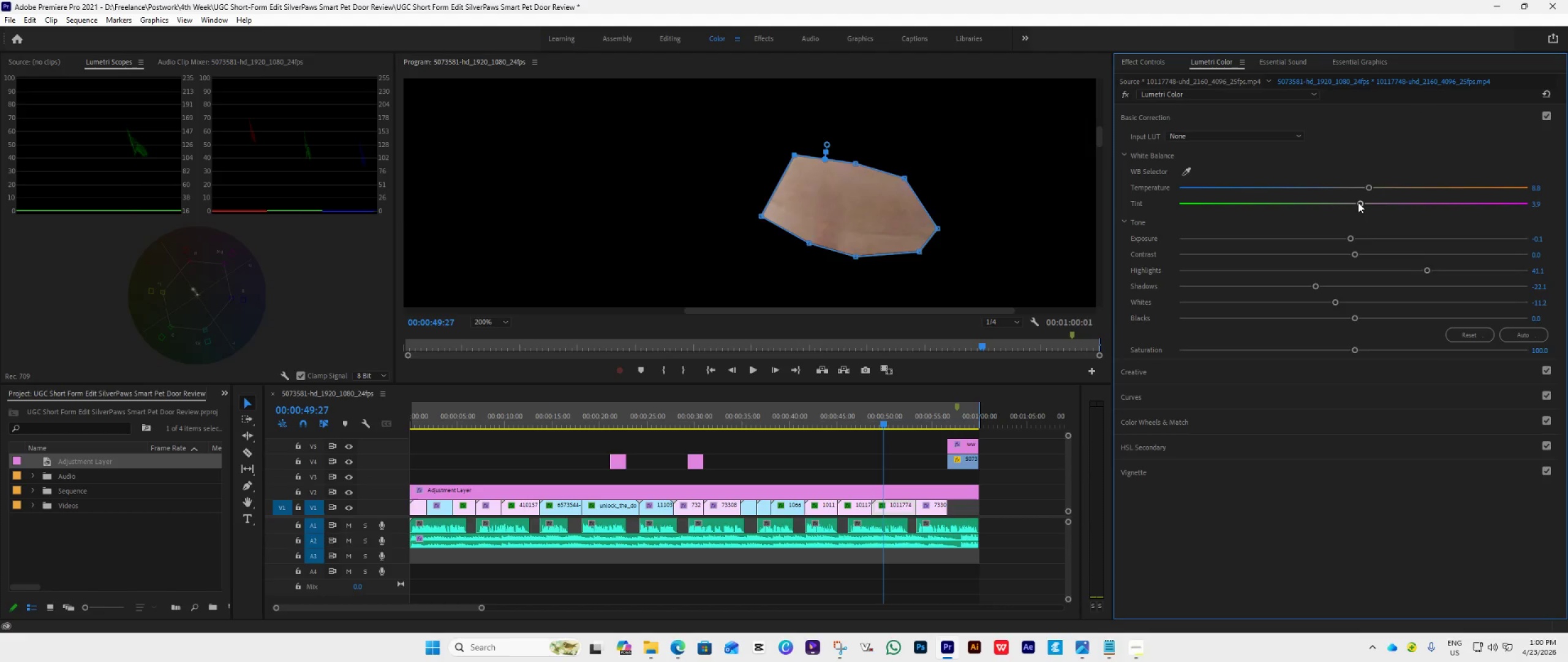 
left_click_drag(start_coordinate=[1358, 202], to_coordinate=[1381, 208])
 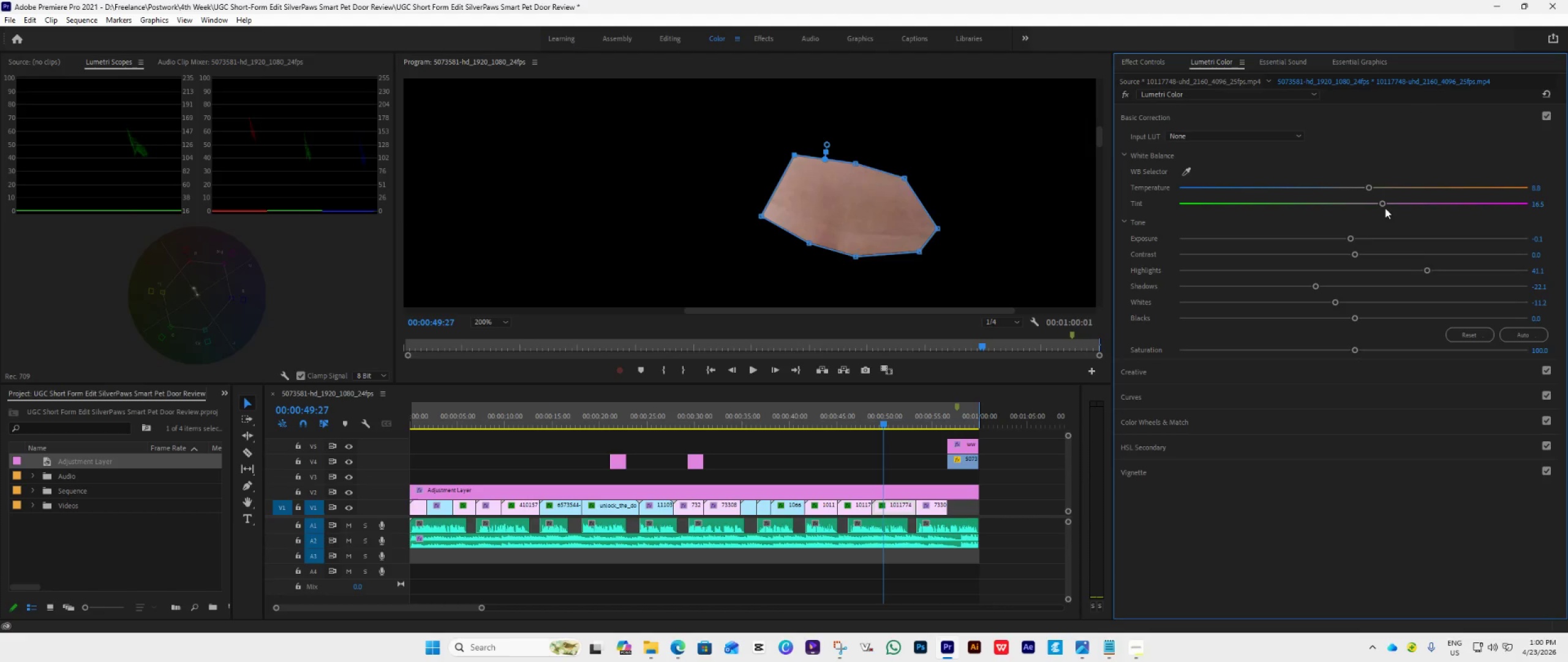 
key(Control+Z)
 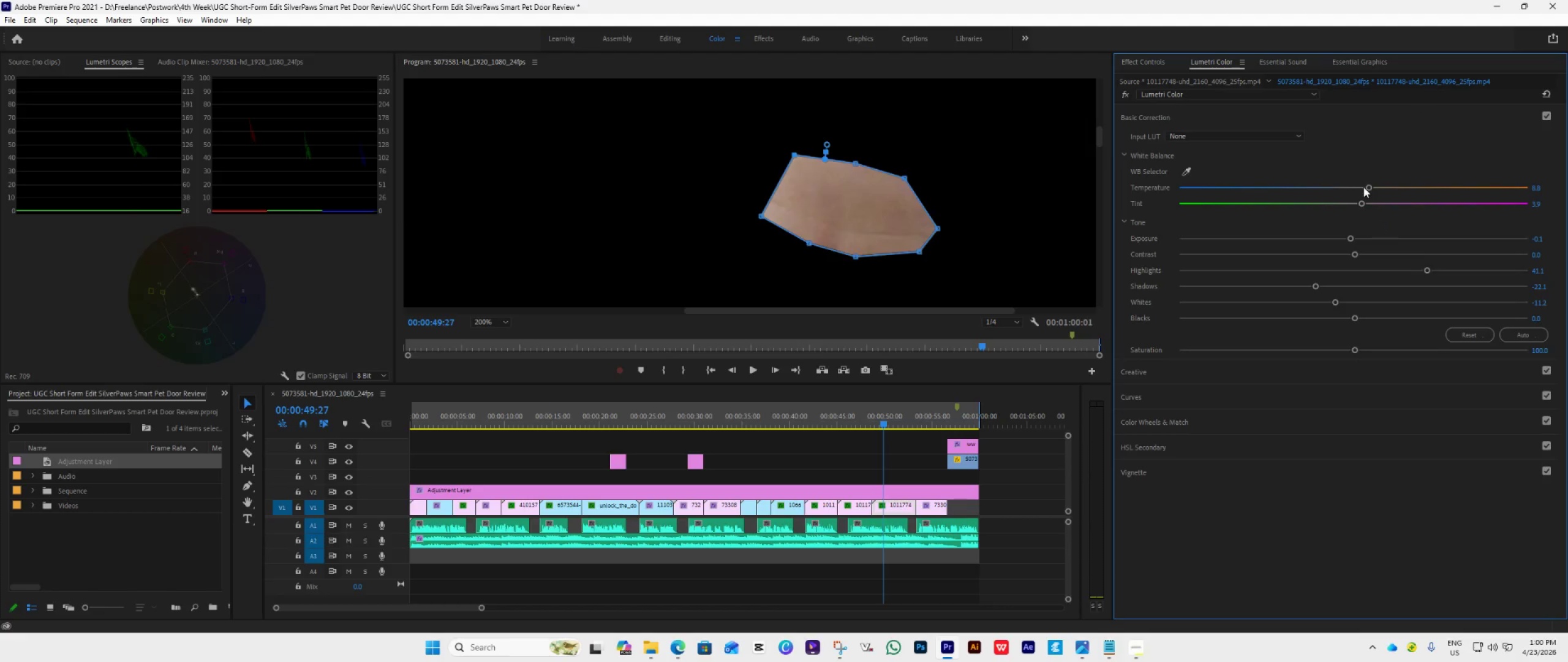 
left_click_drag(start_coordinate=[1368, 188], to_coordinate=[1414, 210])
 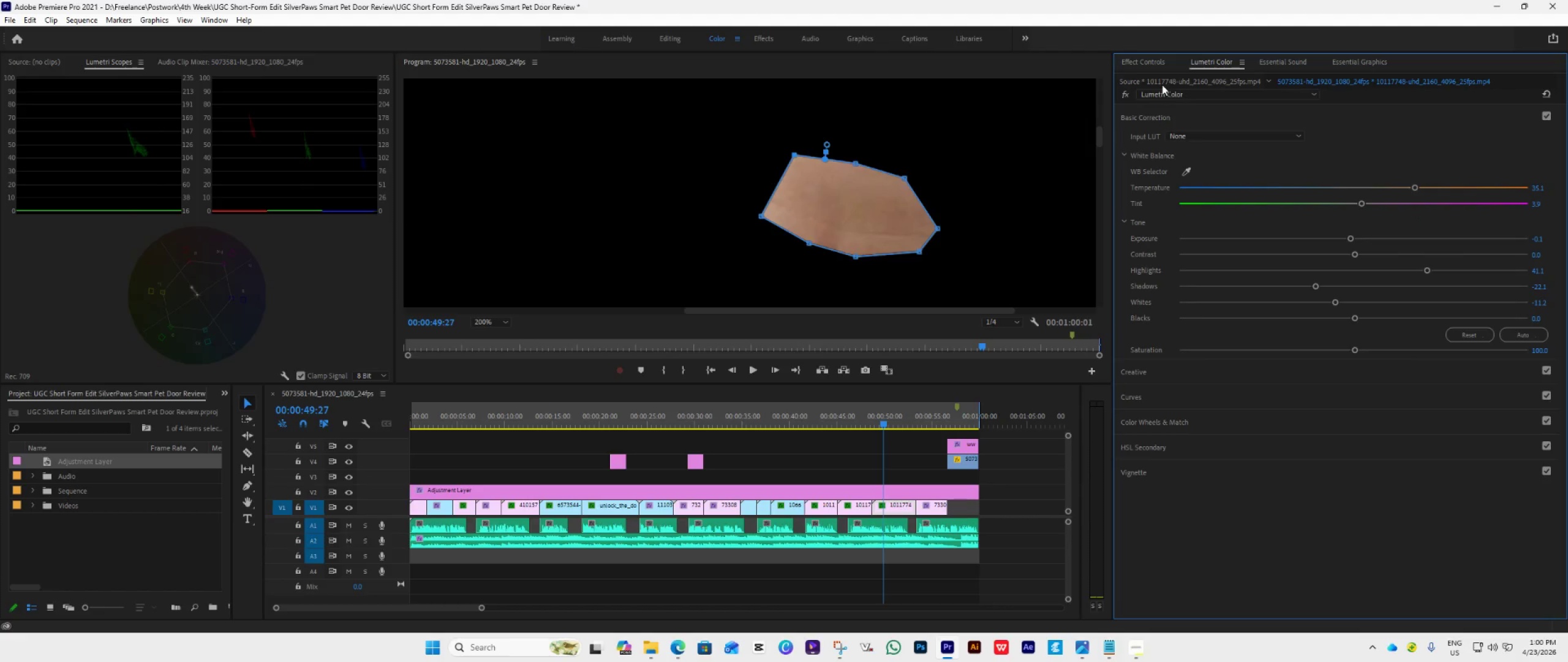 
left_click([1131, 60])
 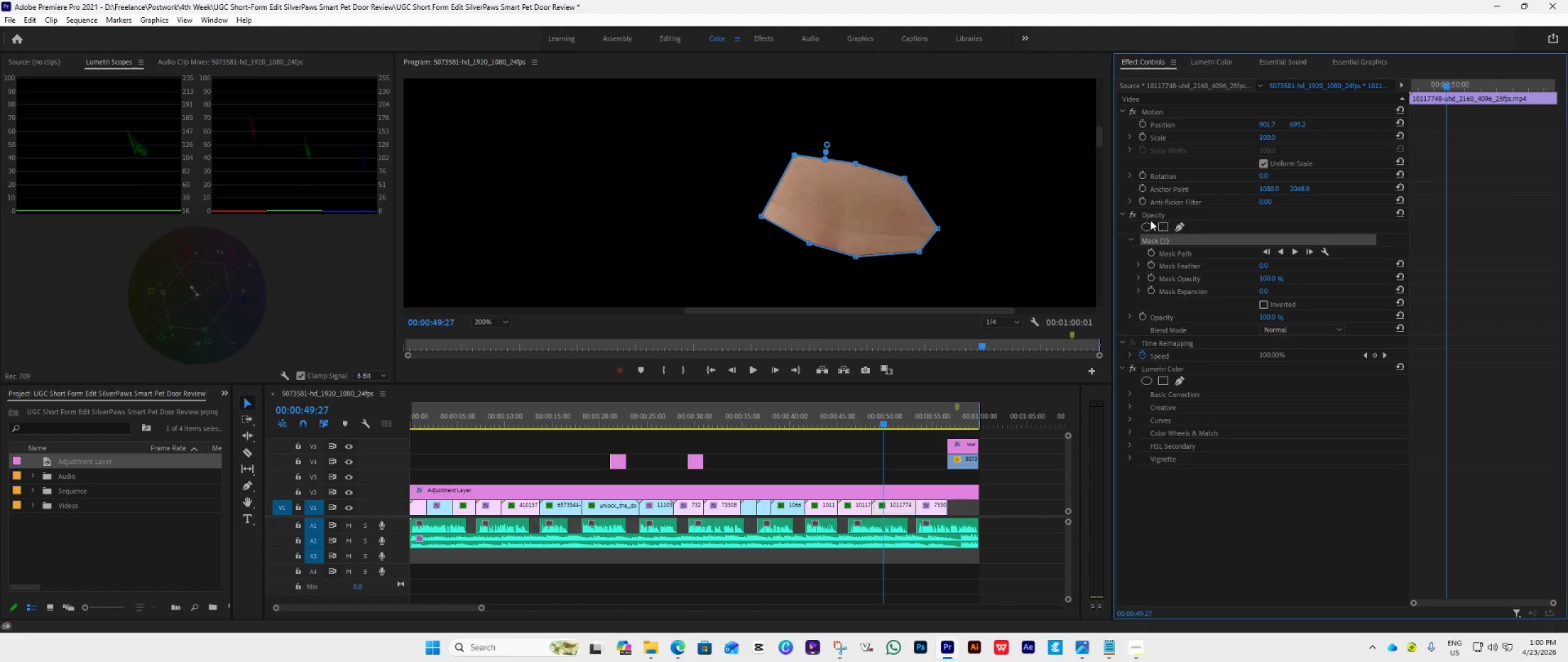 
left_click([1133, 213])
 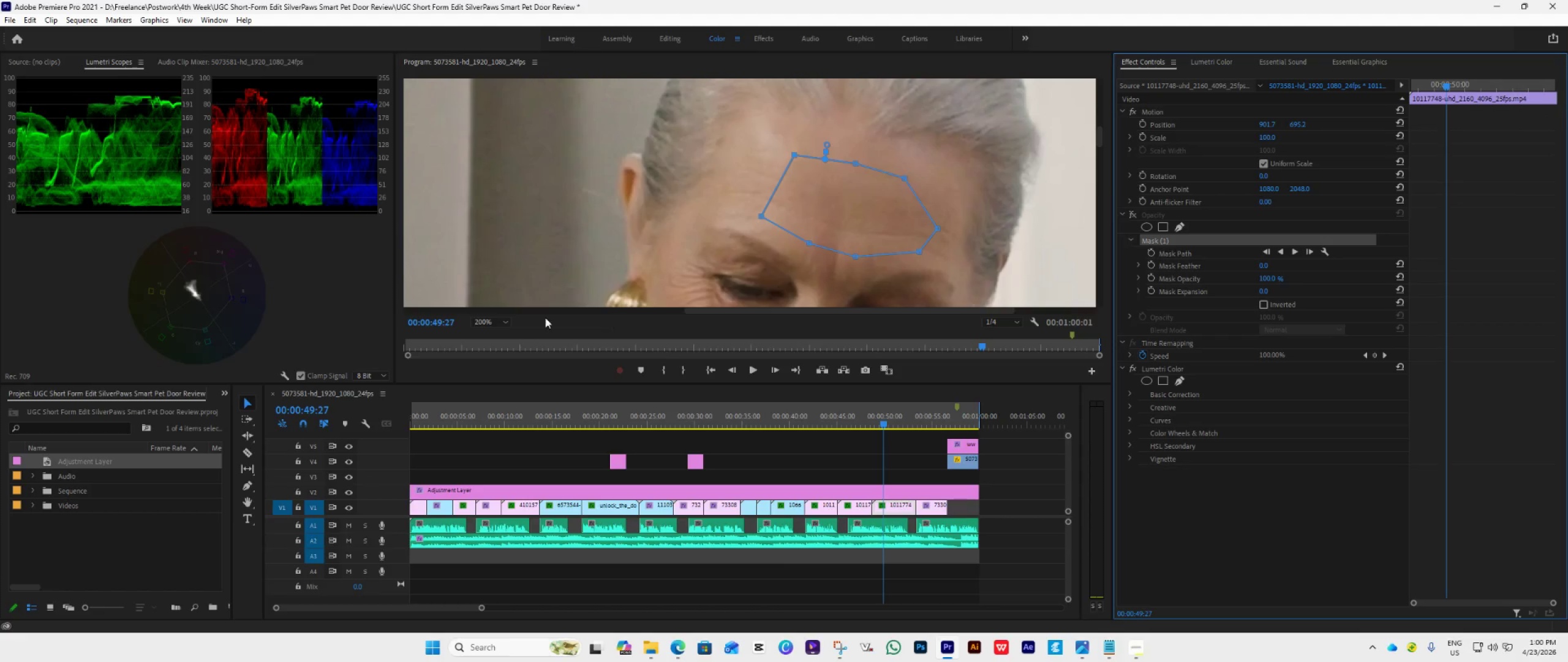 
left_click([499, 319])
 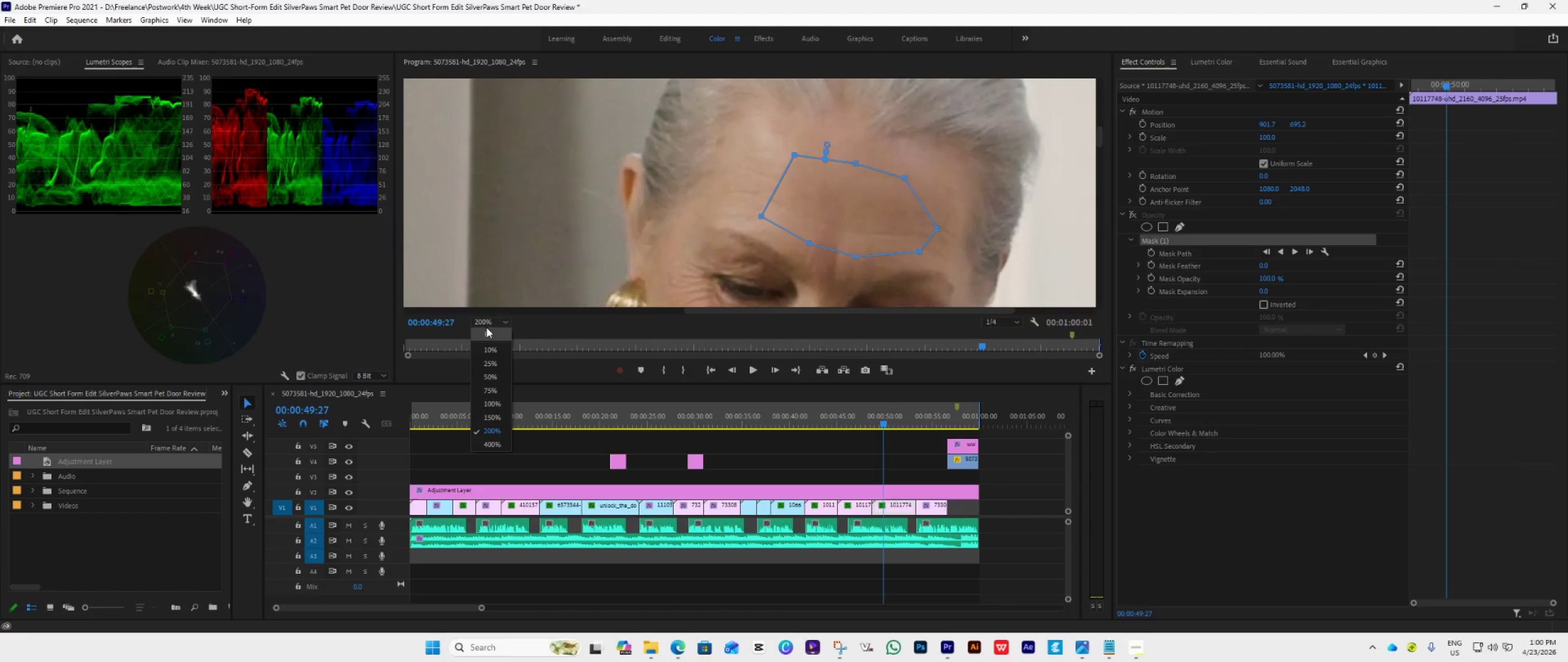 
left_click([486, 327])
 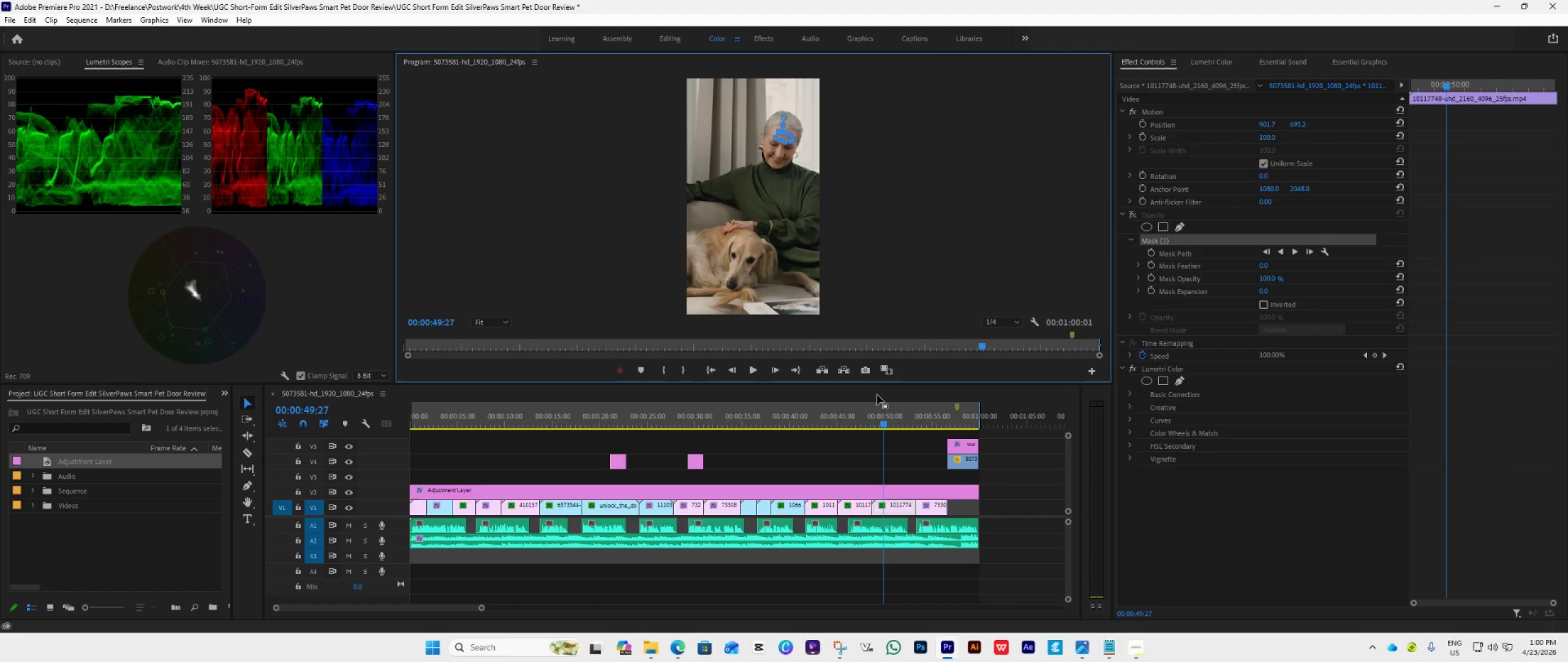 
left_click_drag(start_coordinate=[884, 425], to_coordinate=[862, 436])
 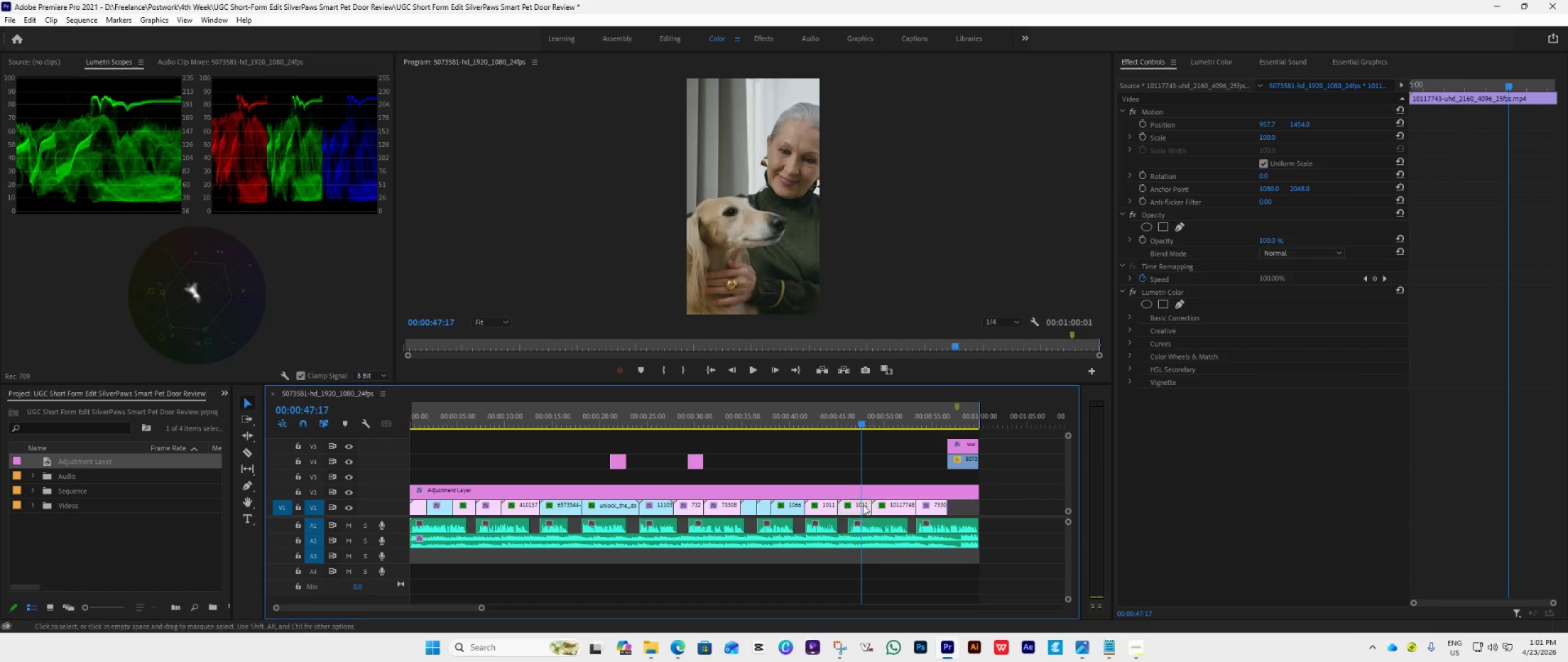 
left_click([857, 509])
 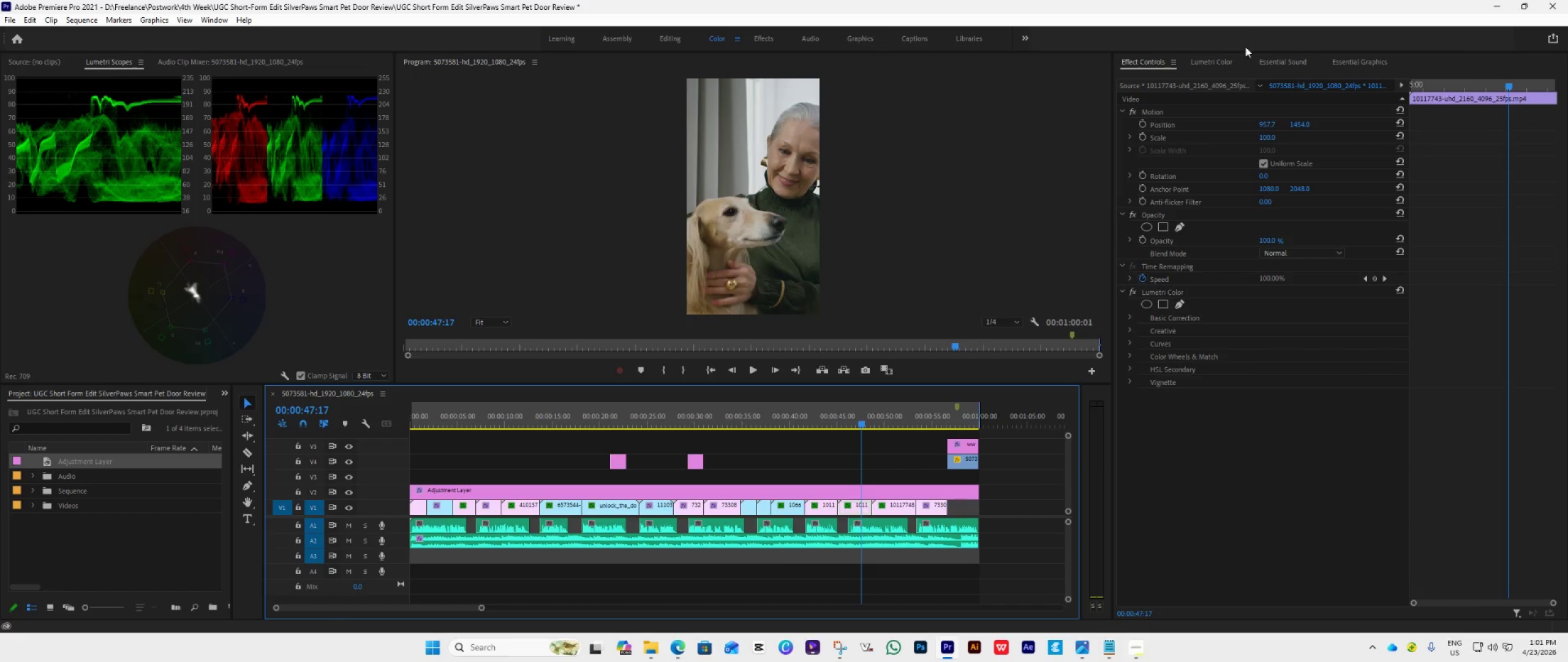 
left_click([1210, 59])
 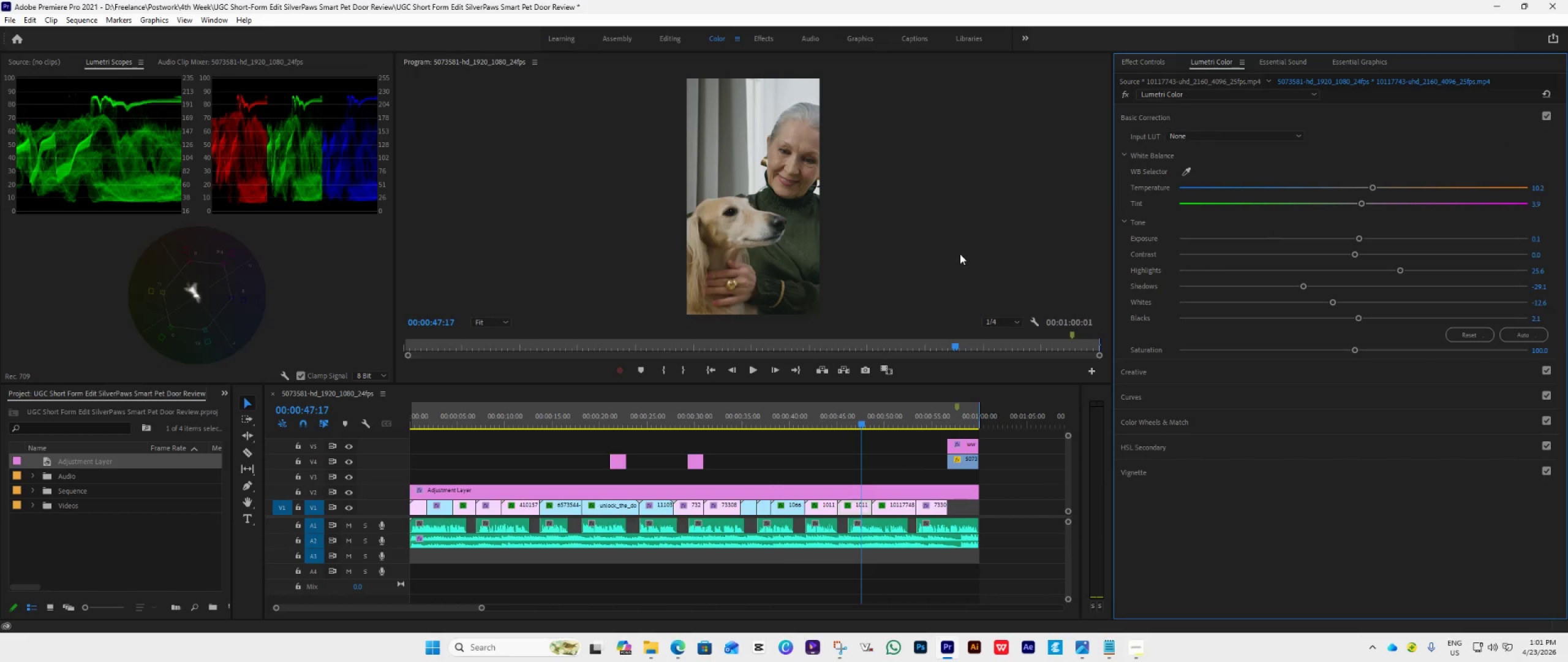 
wait(5.12)
 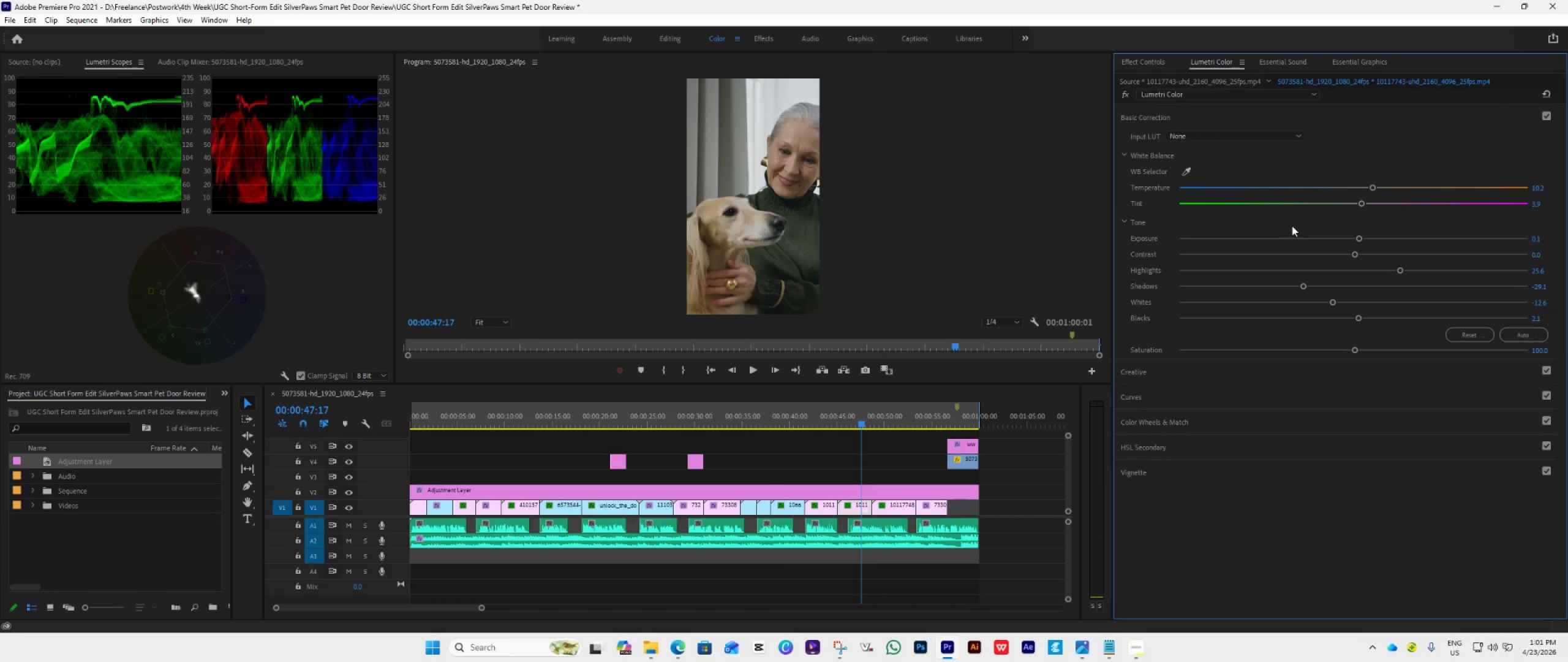 
left_click([502, 324])
 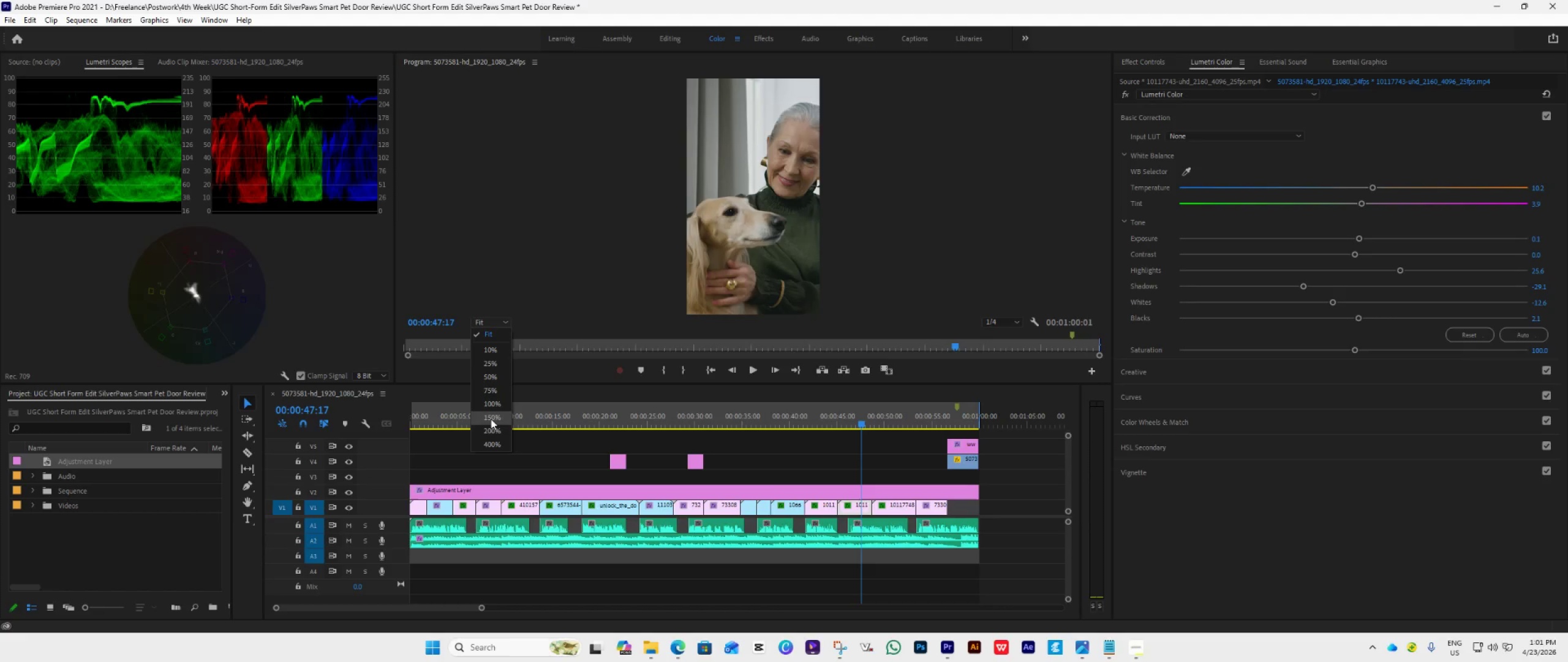 
left_click([491, 420])
 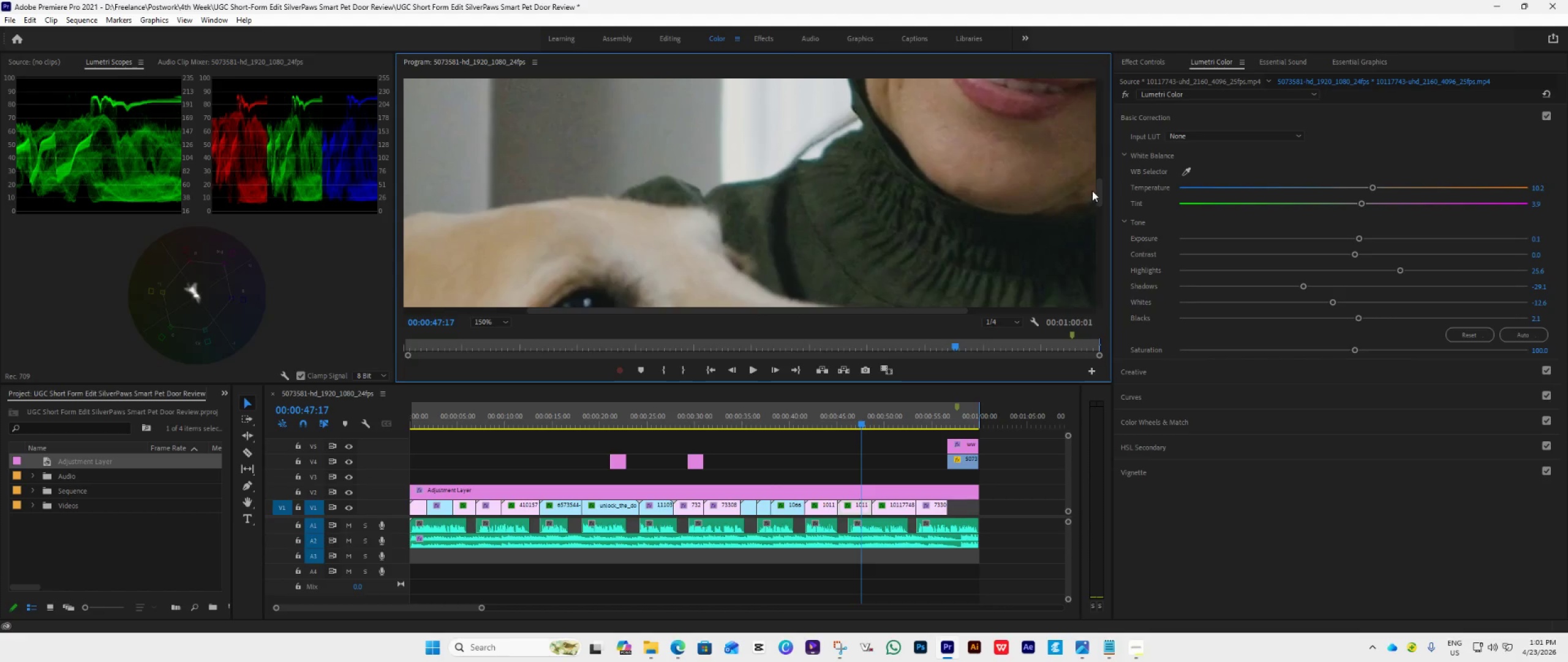 
left_click_drag(start_coordinate=[1098, 192], to_coordinate=[1098, 148])
 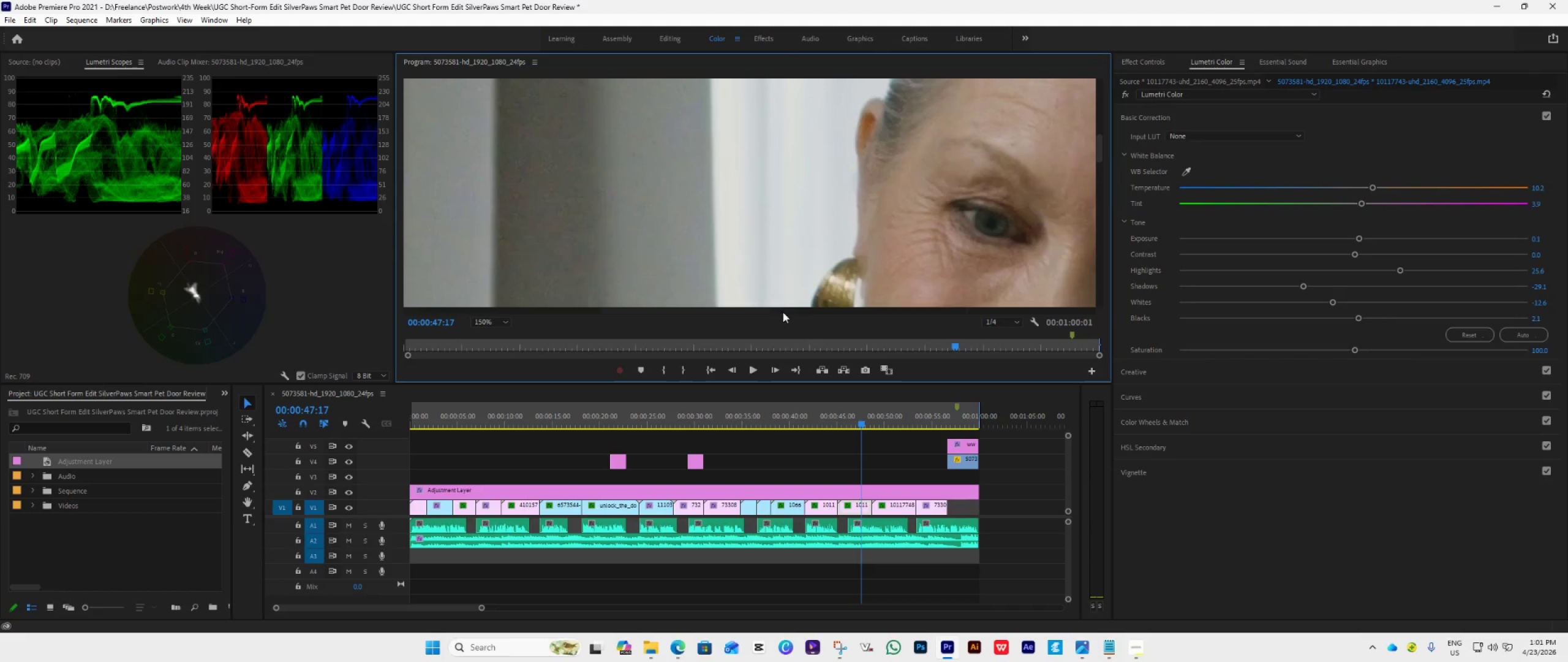 
left_click_drag(start_coordinate=[783, 310], to_coordinate=[937, 333])
 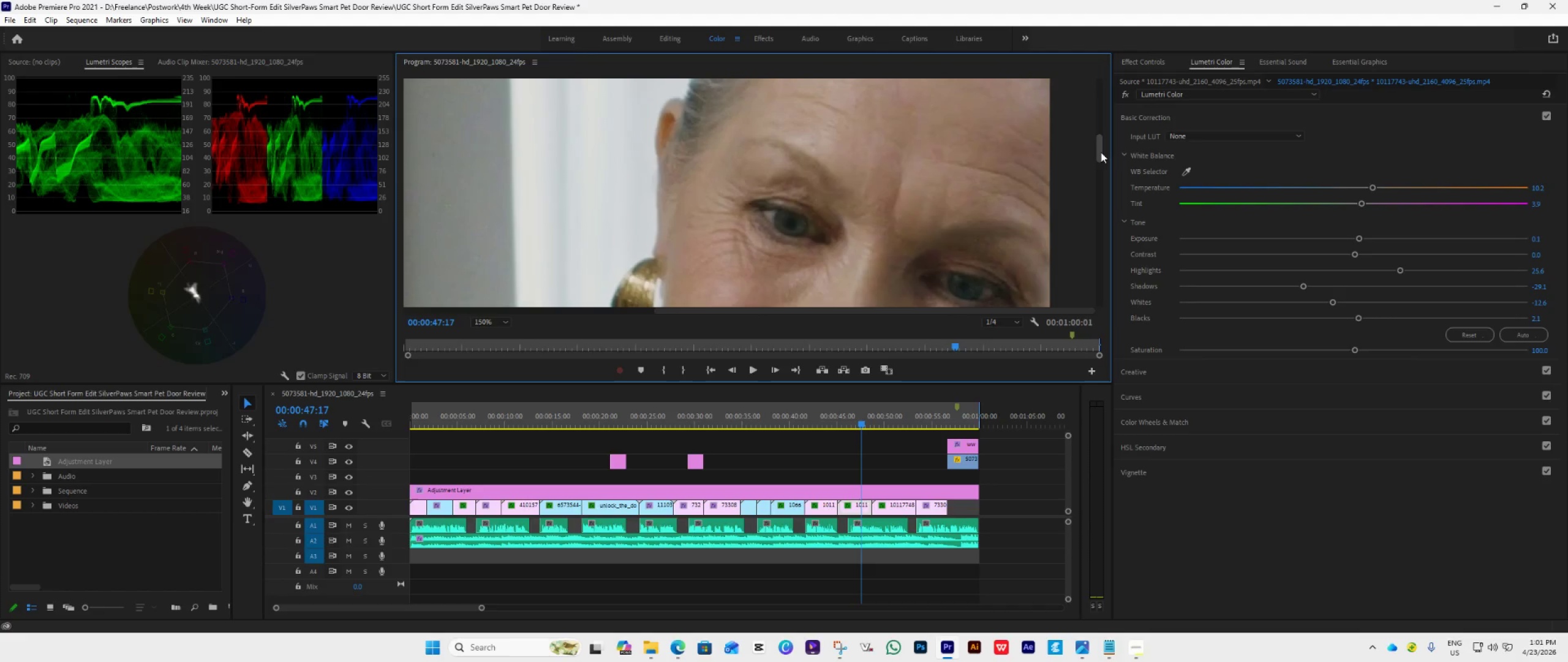 
left_click_drag(start_coordinate=[1101, 152], to_coordinate=[1101, 145])
 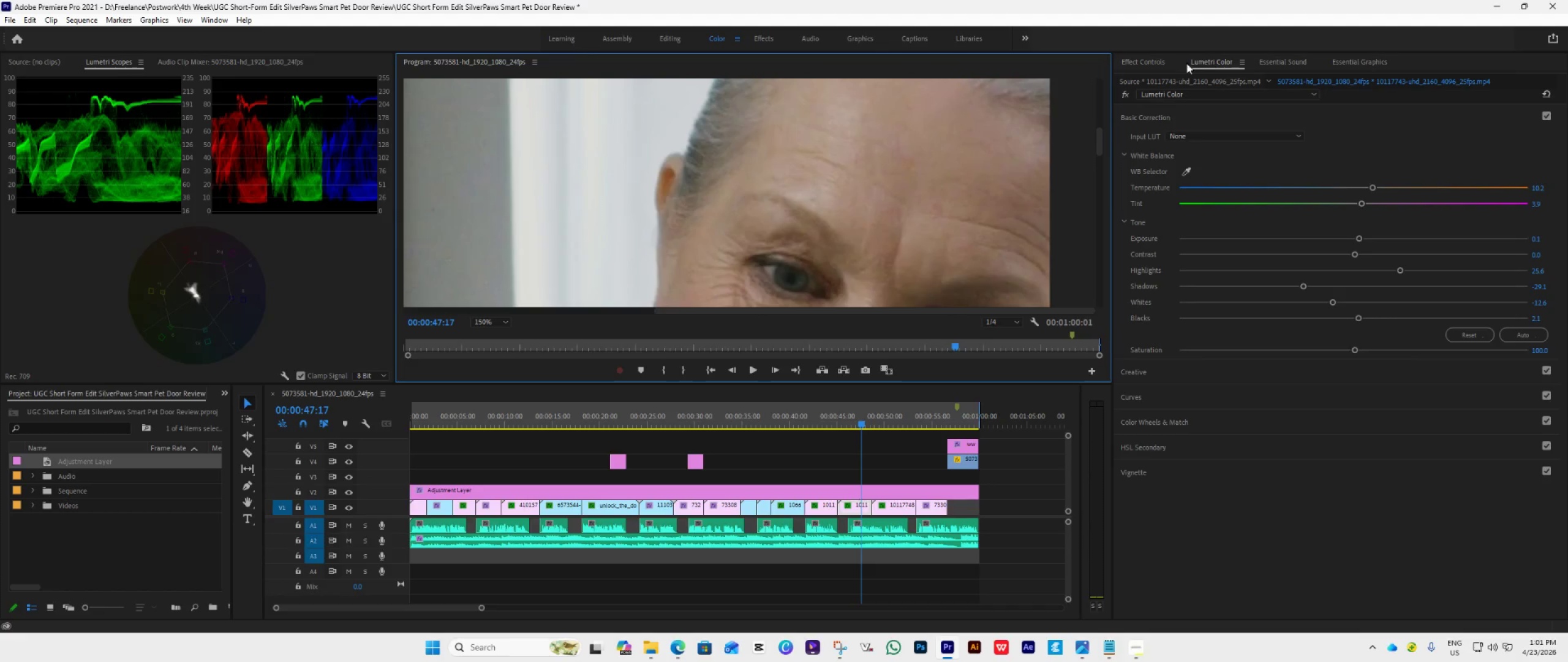 
left_click([1157, 64])
 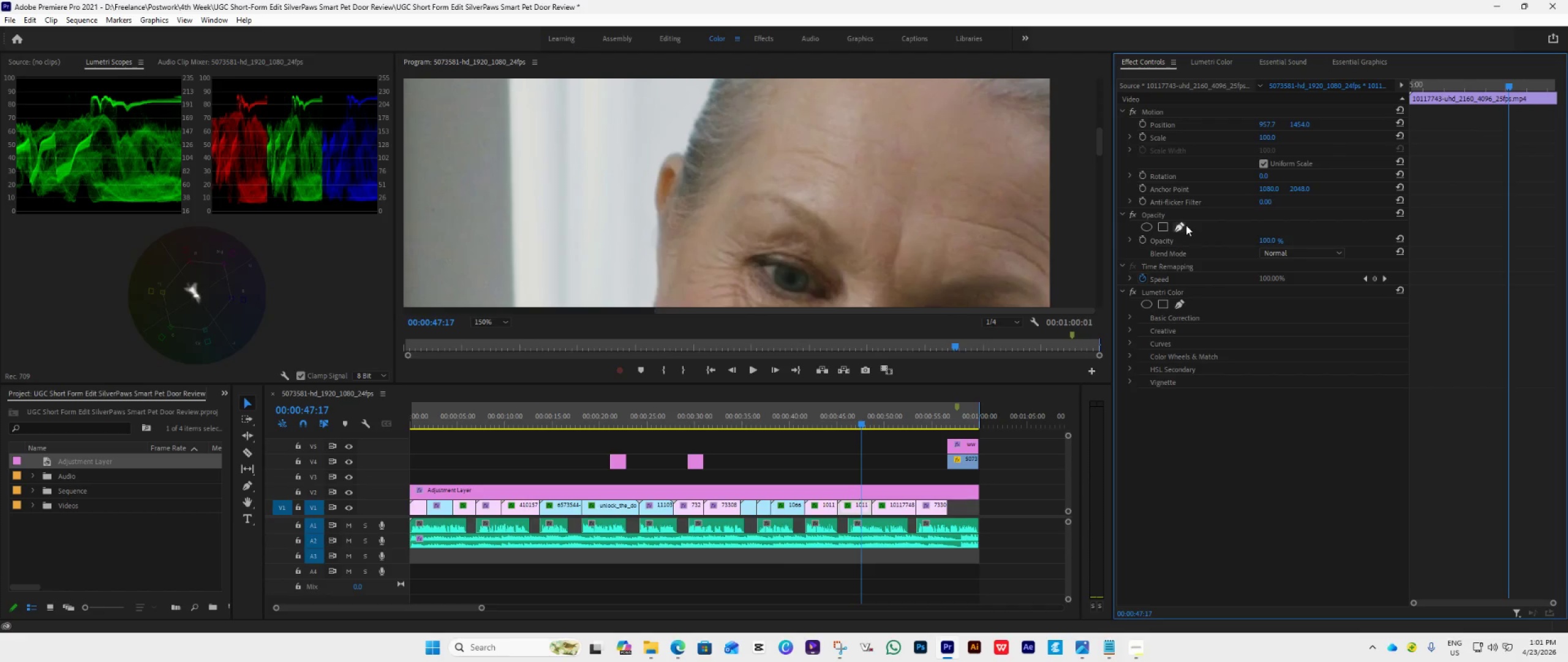 
left_click([1182, 222])
 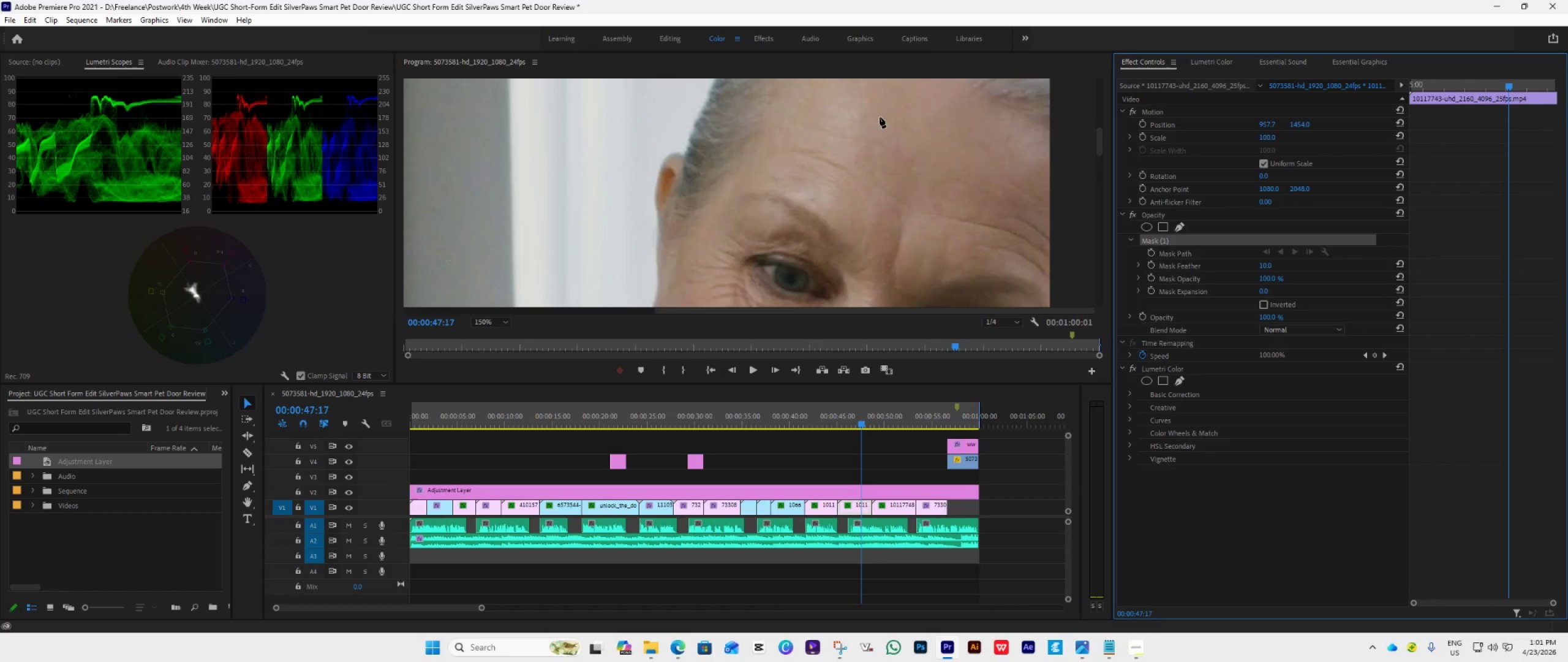 
left_click([851, 102])
 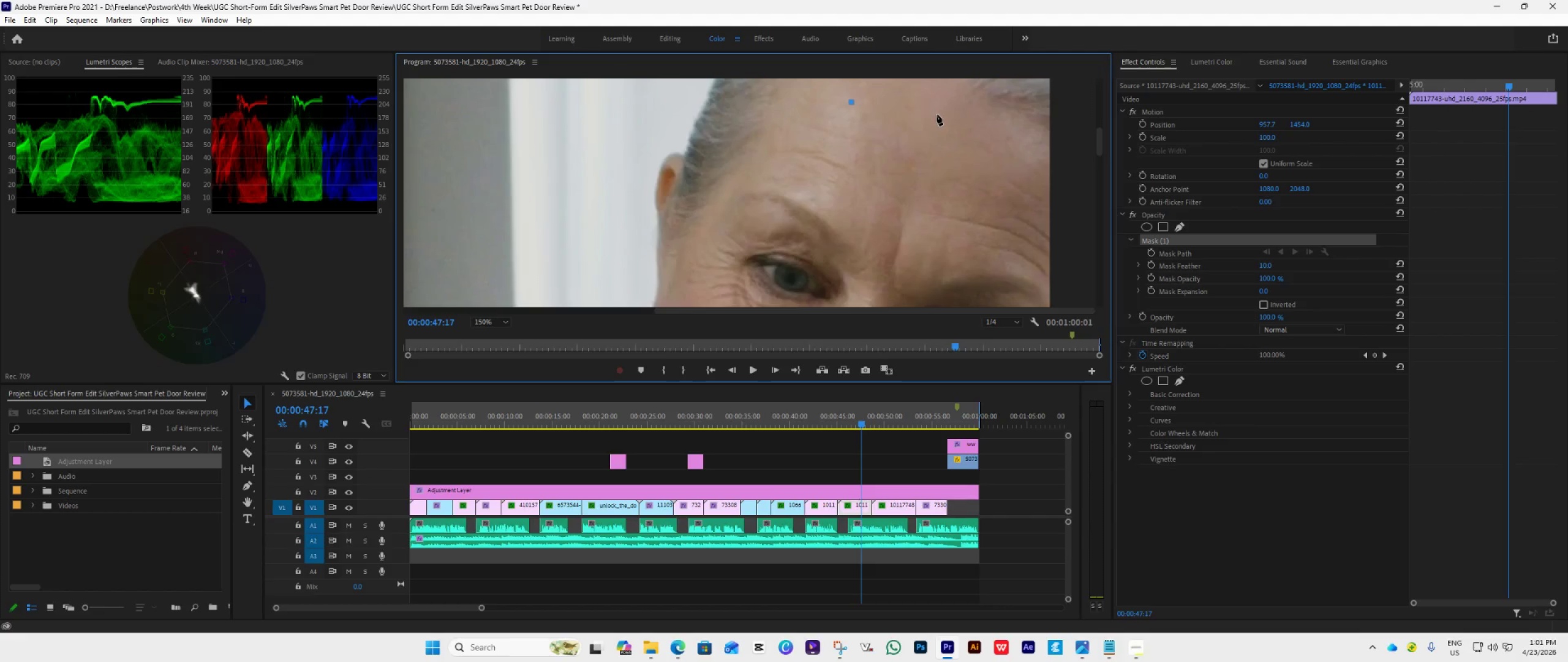 
left_click([937, 115])
 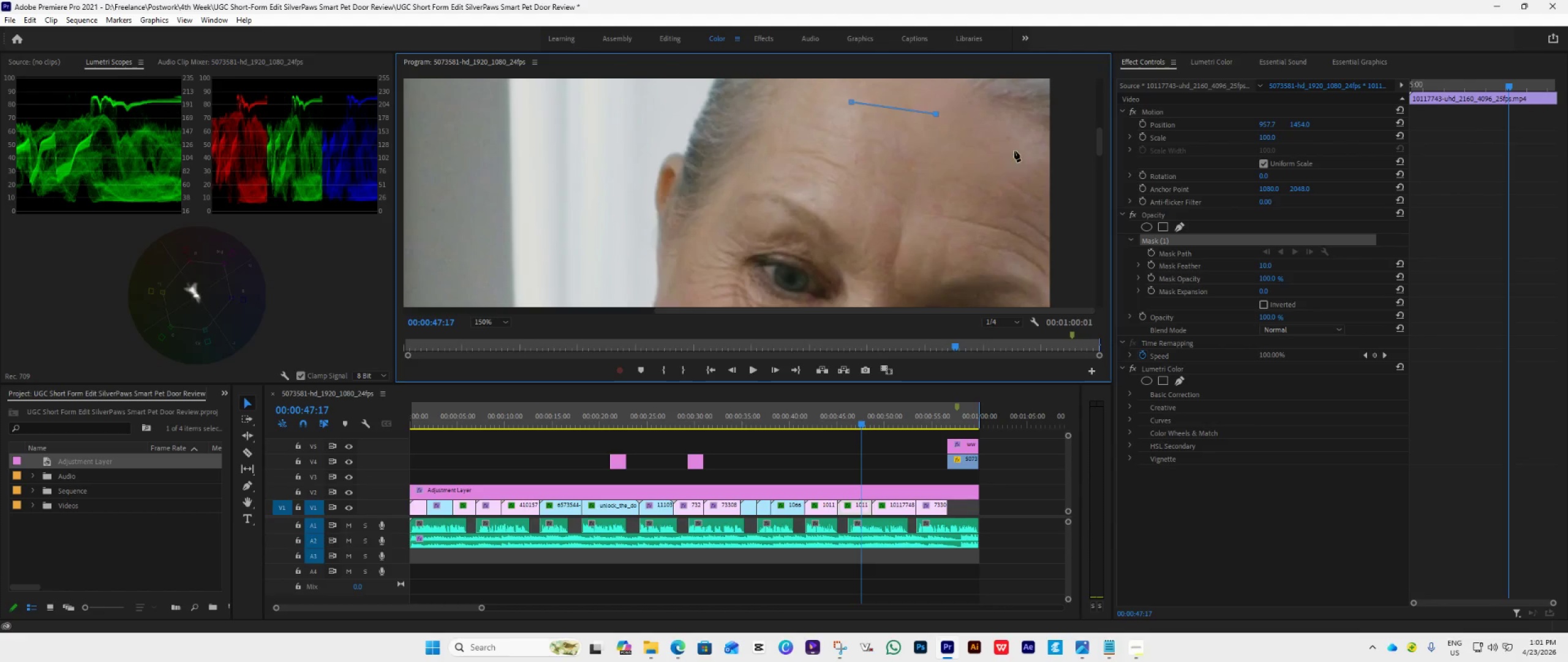 
left_click([1032, 158])
 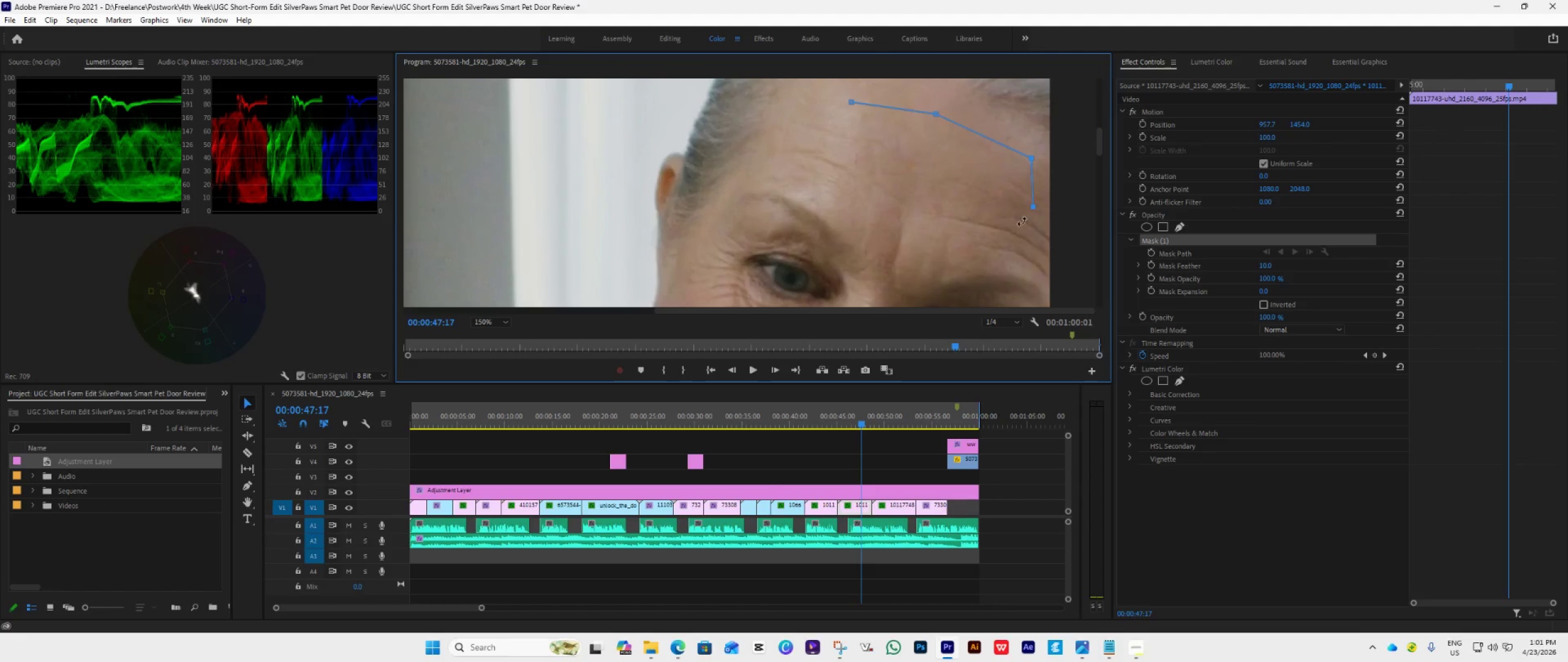 
double_click([1001, 244])
 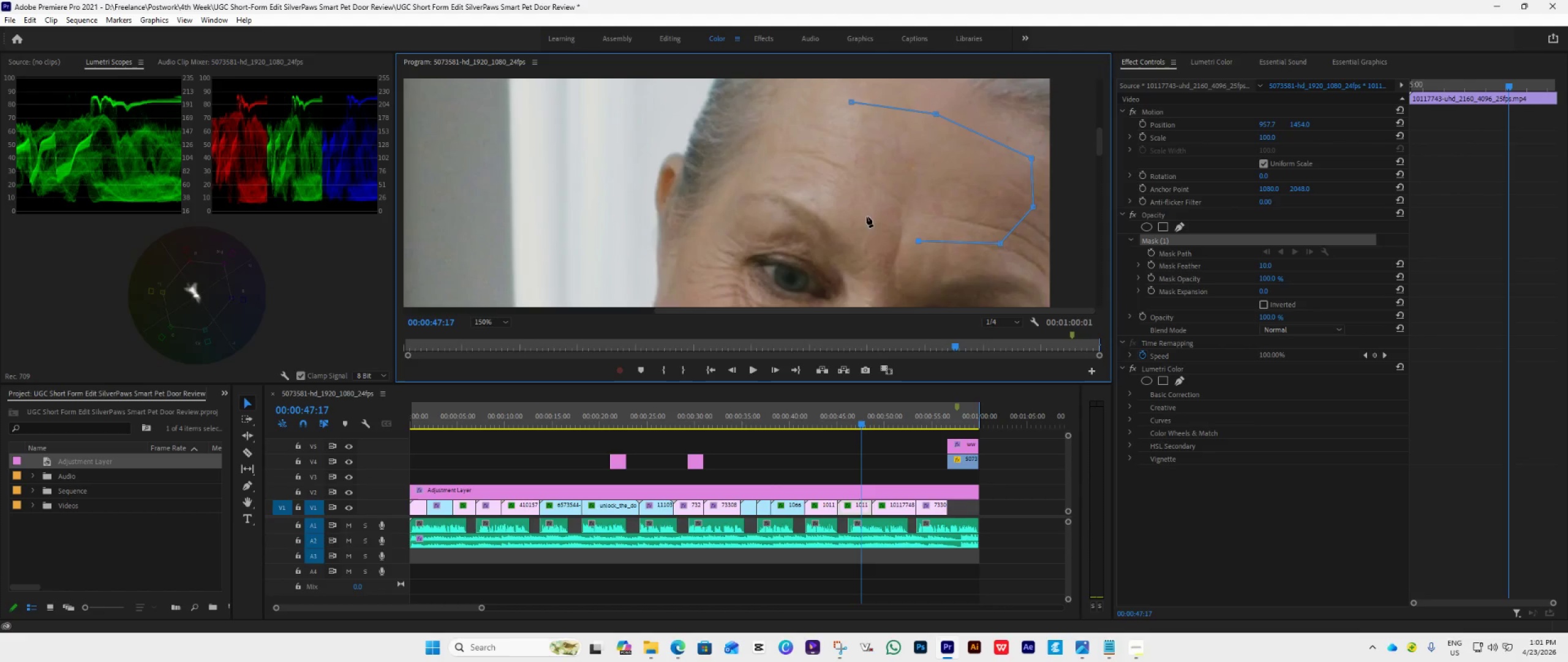 
double_click([846, 199])
 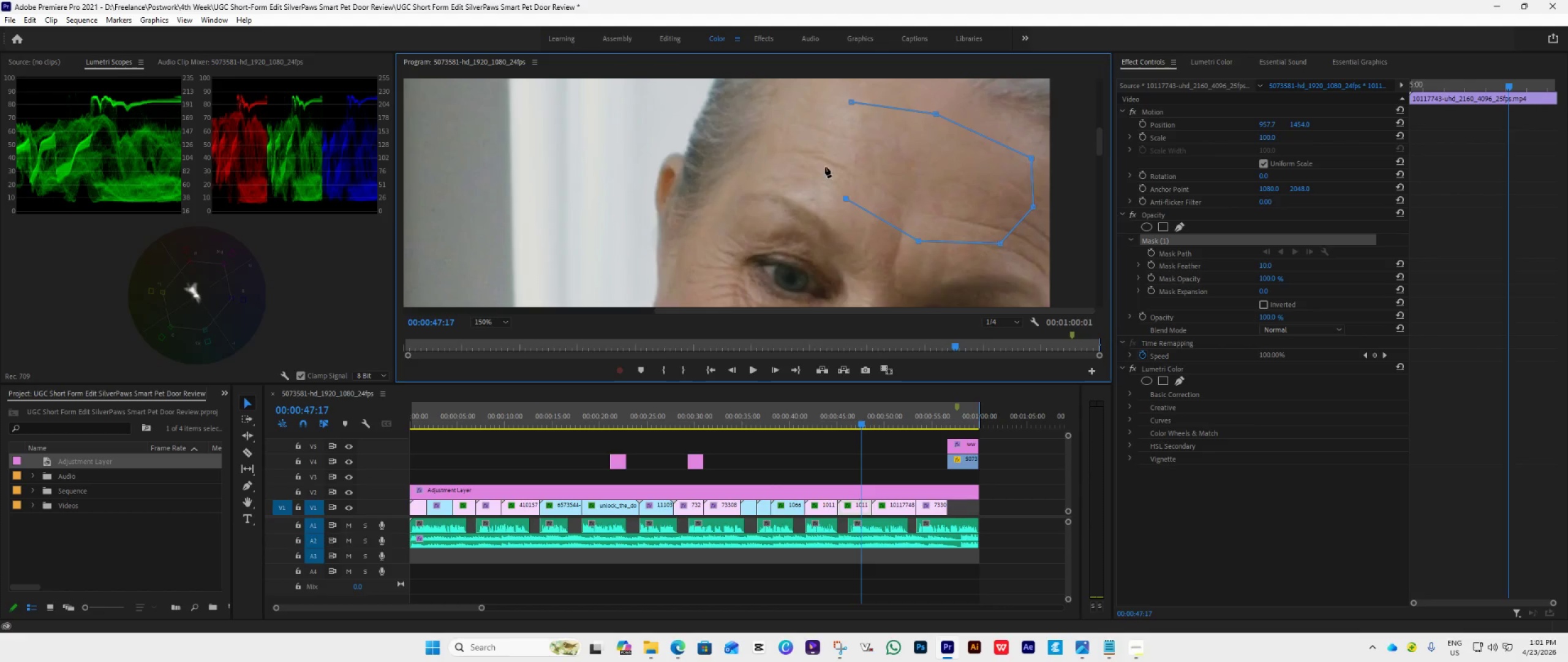 
left_click([824, 166])
 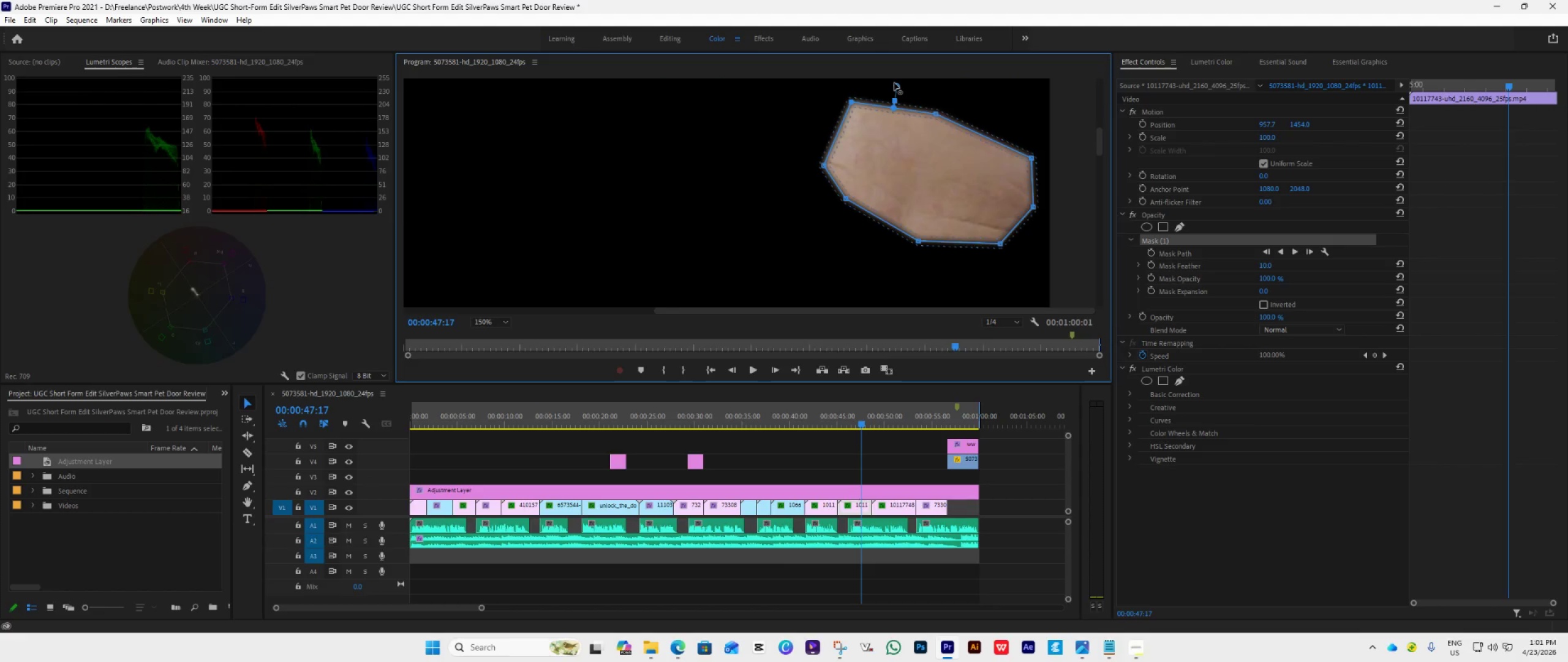 
left_click_drag(start_coordinate=[897, 86], to_coordinate=[898, 113])
 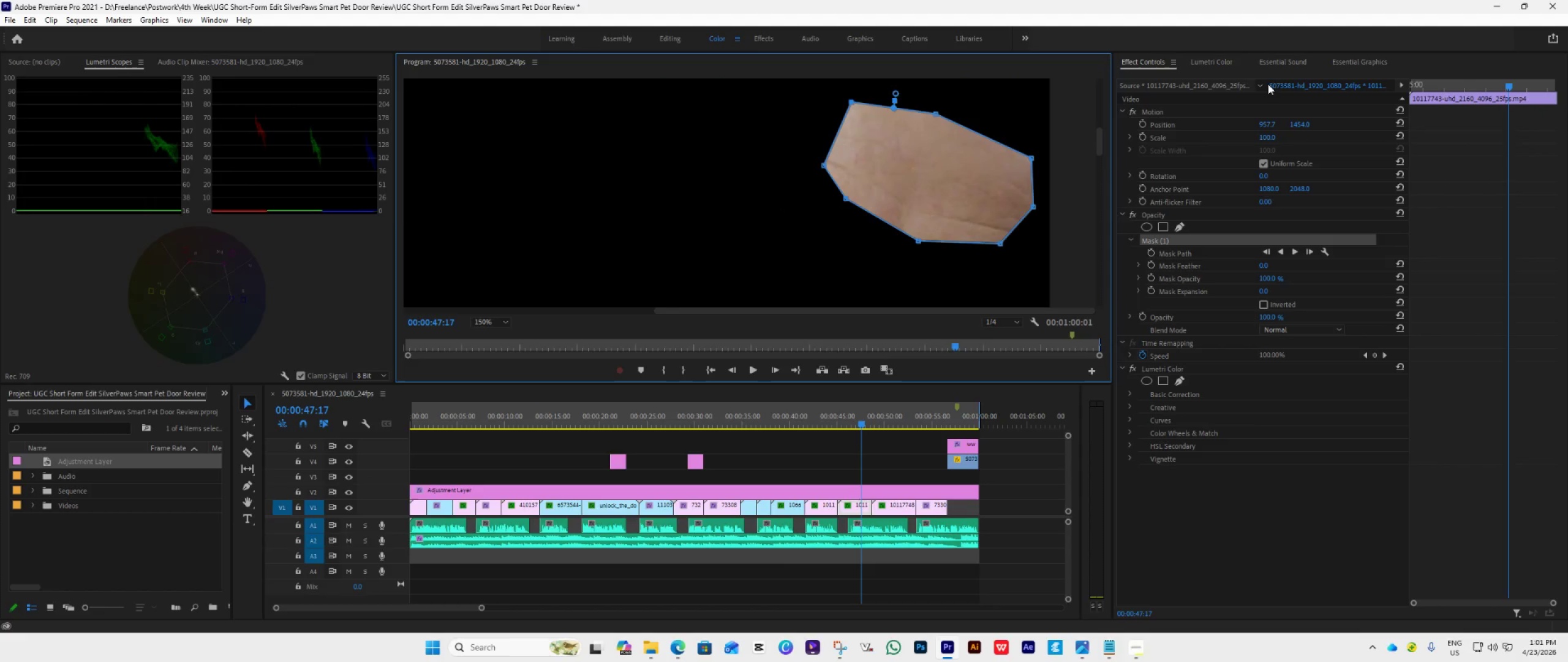 
left_click([1196, 59])
 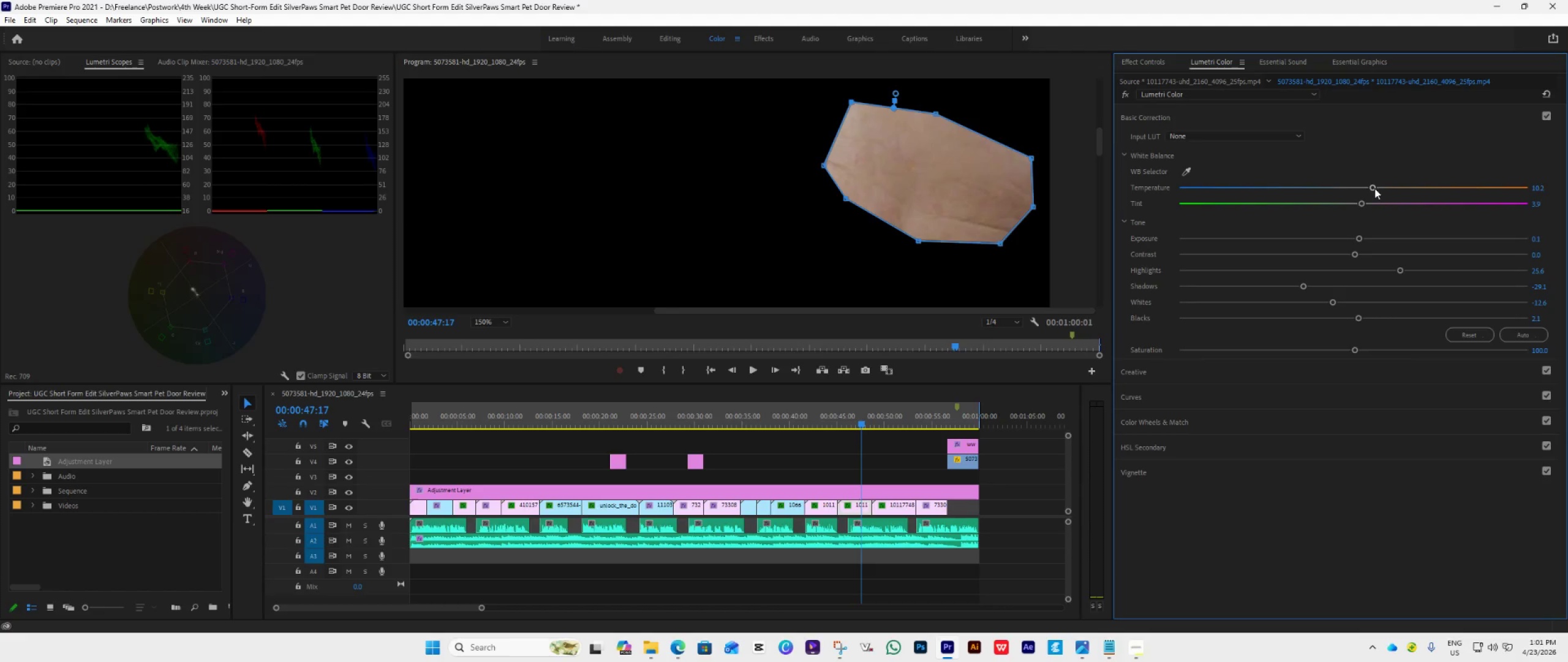 
left_click_drag(start_coordinate=[1374, 188], to_coordinate=[1414, 201])
 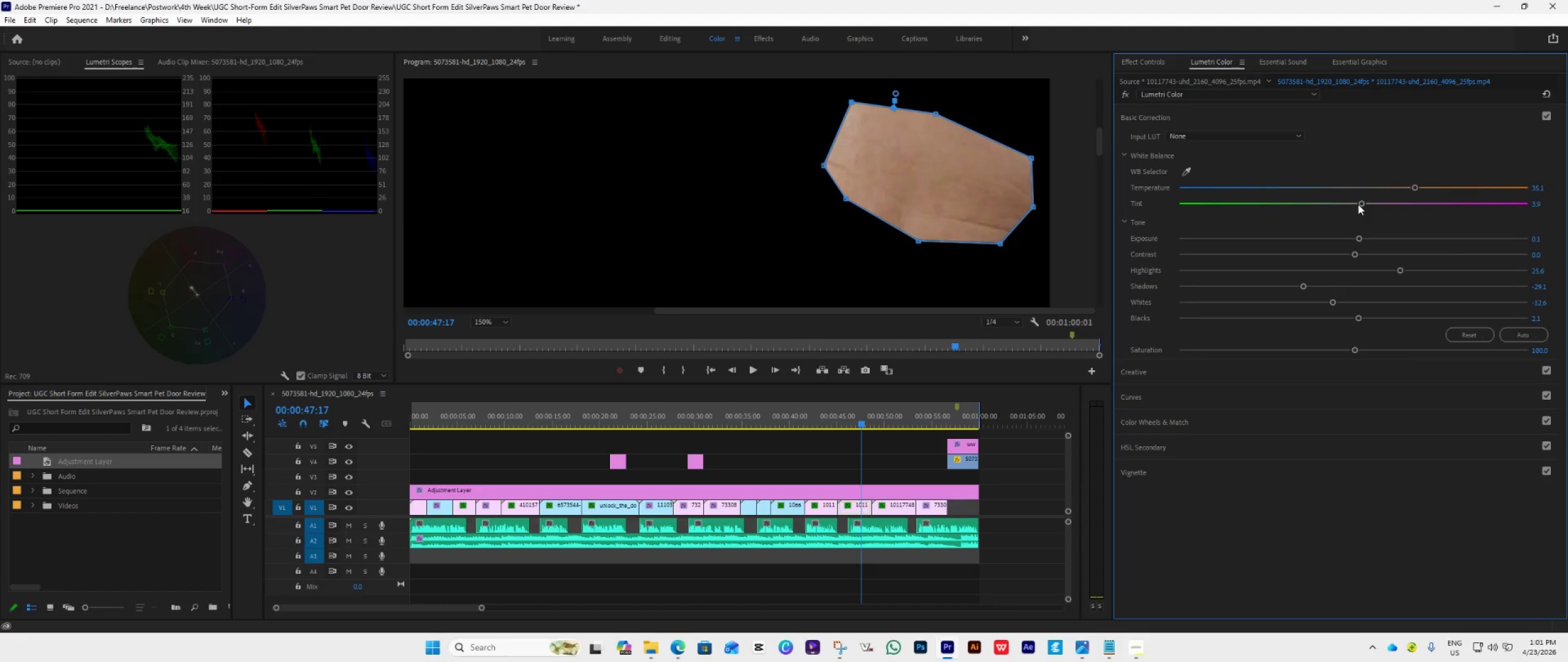 
left_click_drag(start_coordinate=[1361, 205], to_coordinate=[1374, 208])
 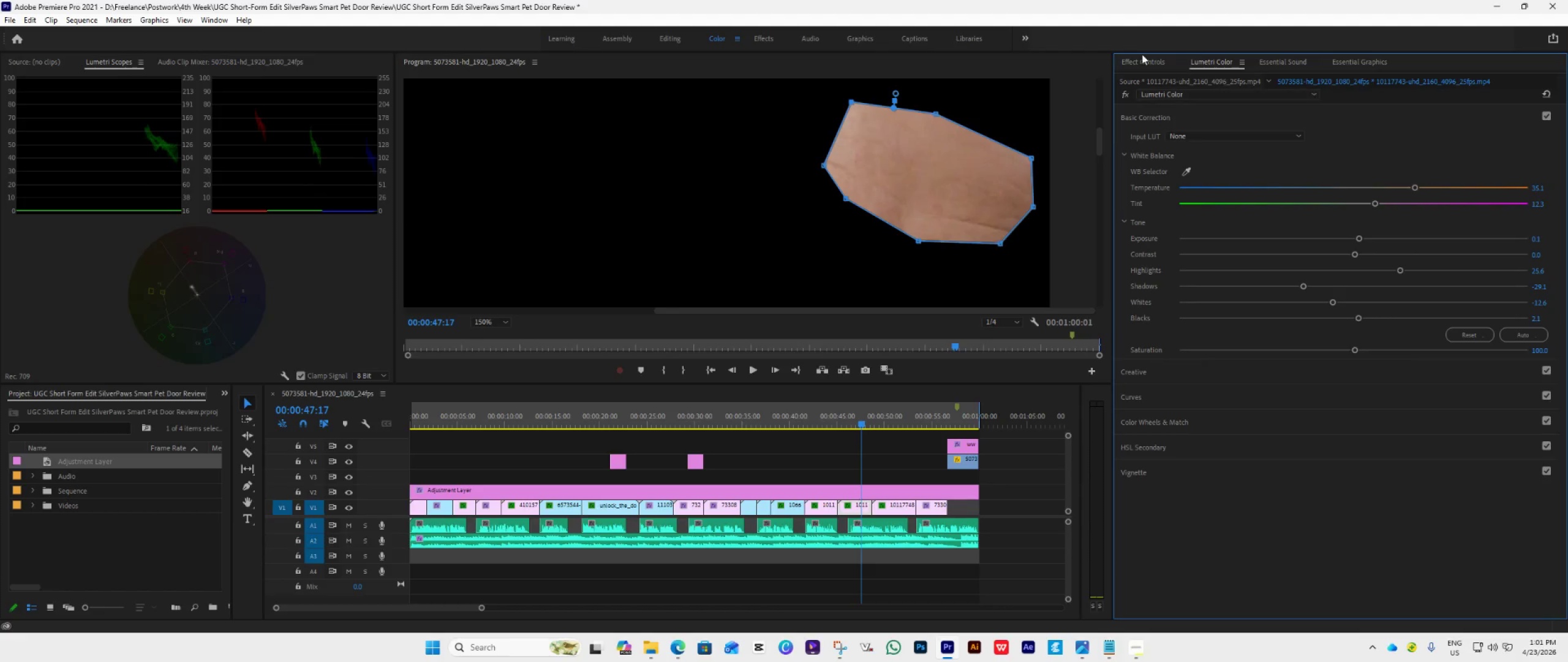 
left_click([1132, 64])
 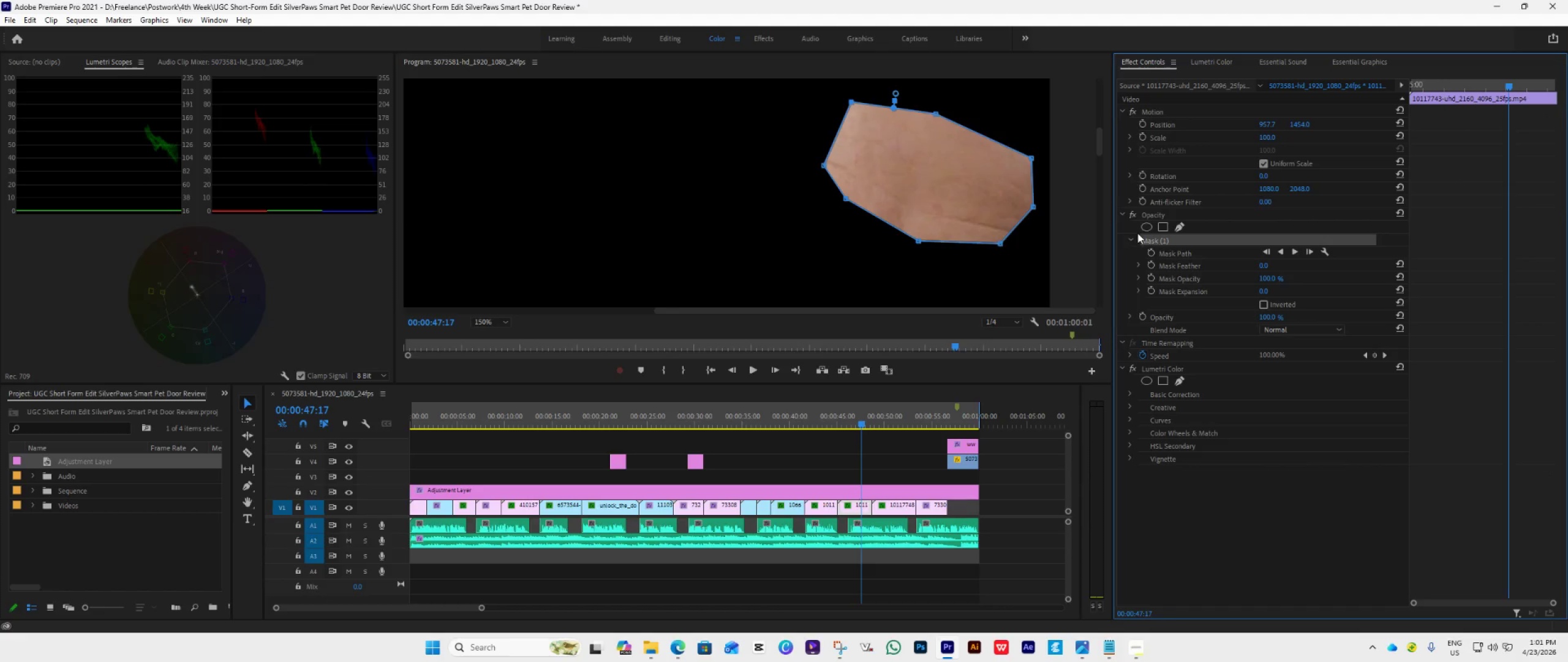 
left_click([1135, 213])
 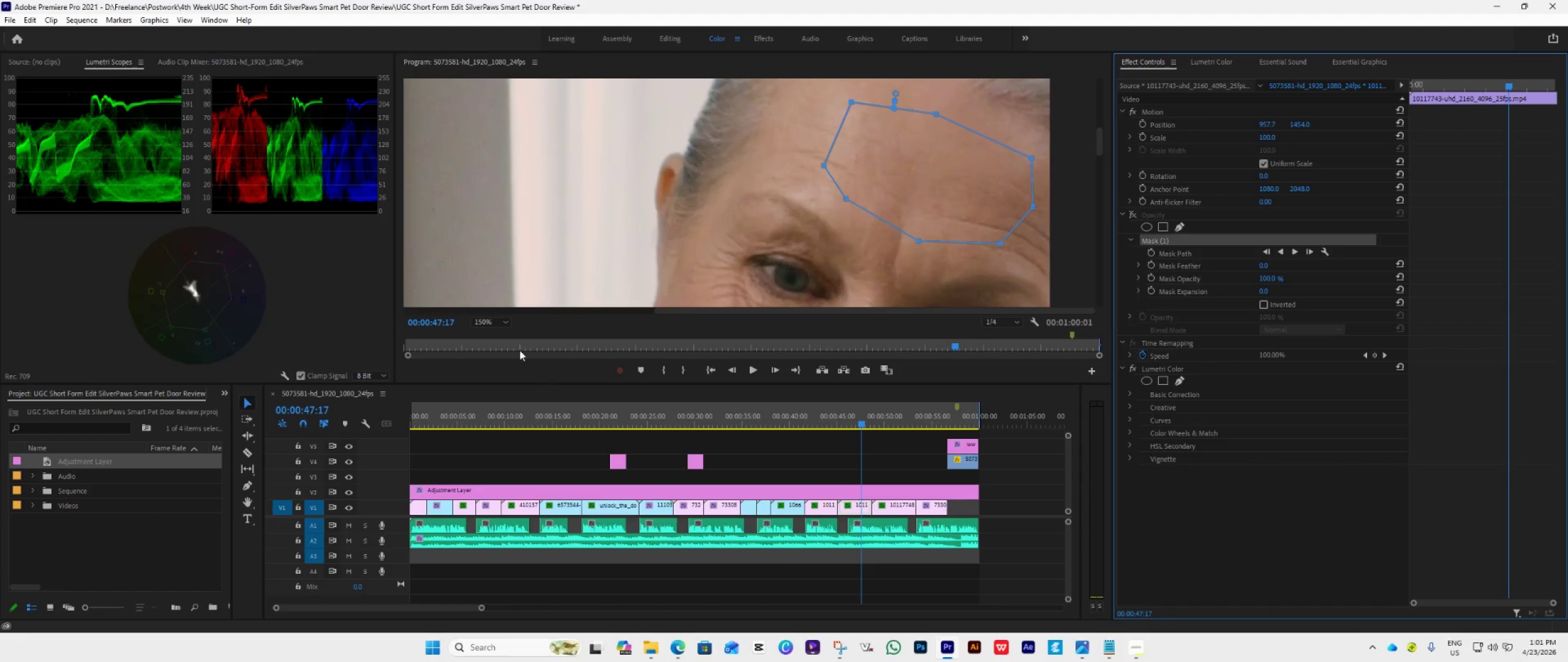 
left_click([508, 322])
 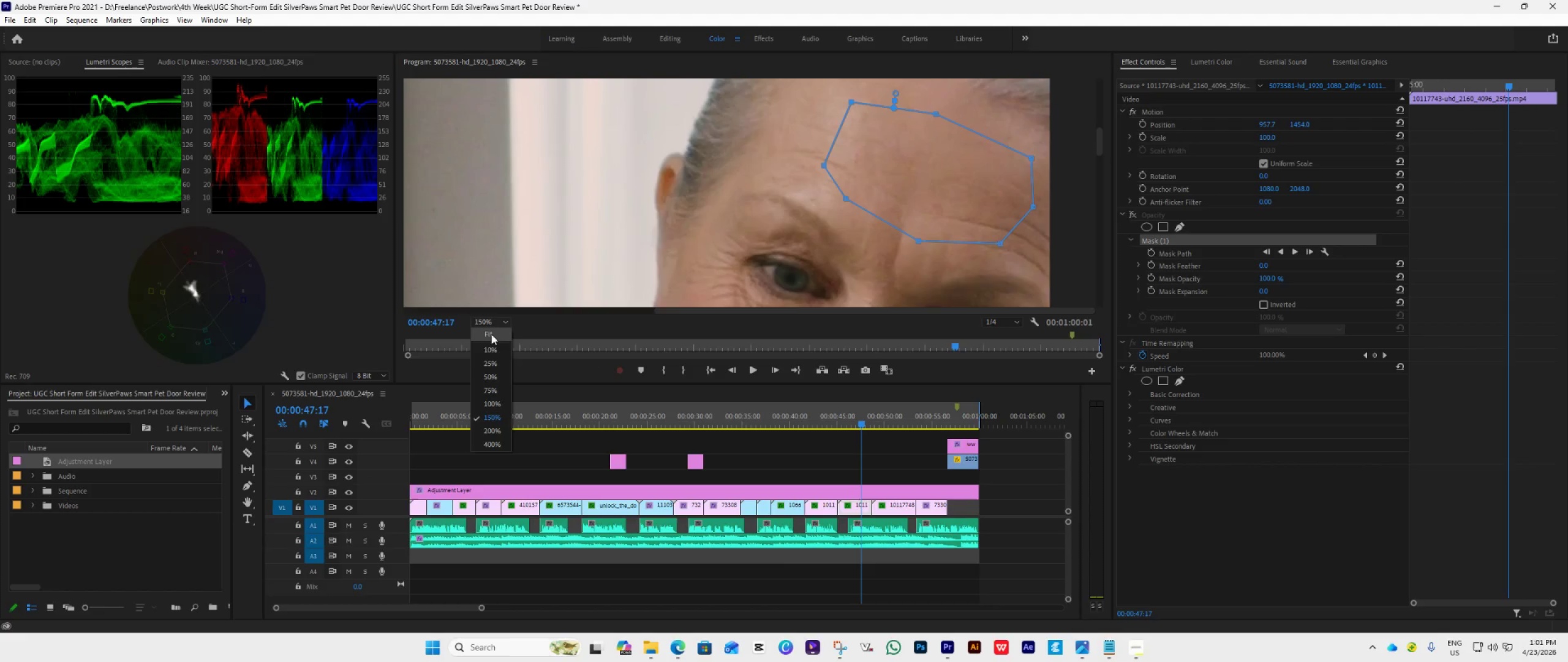 
left_click([491, 330])
 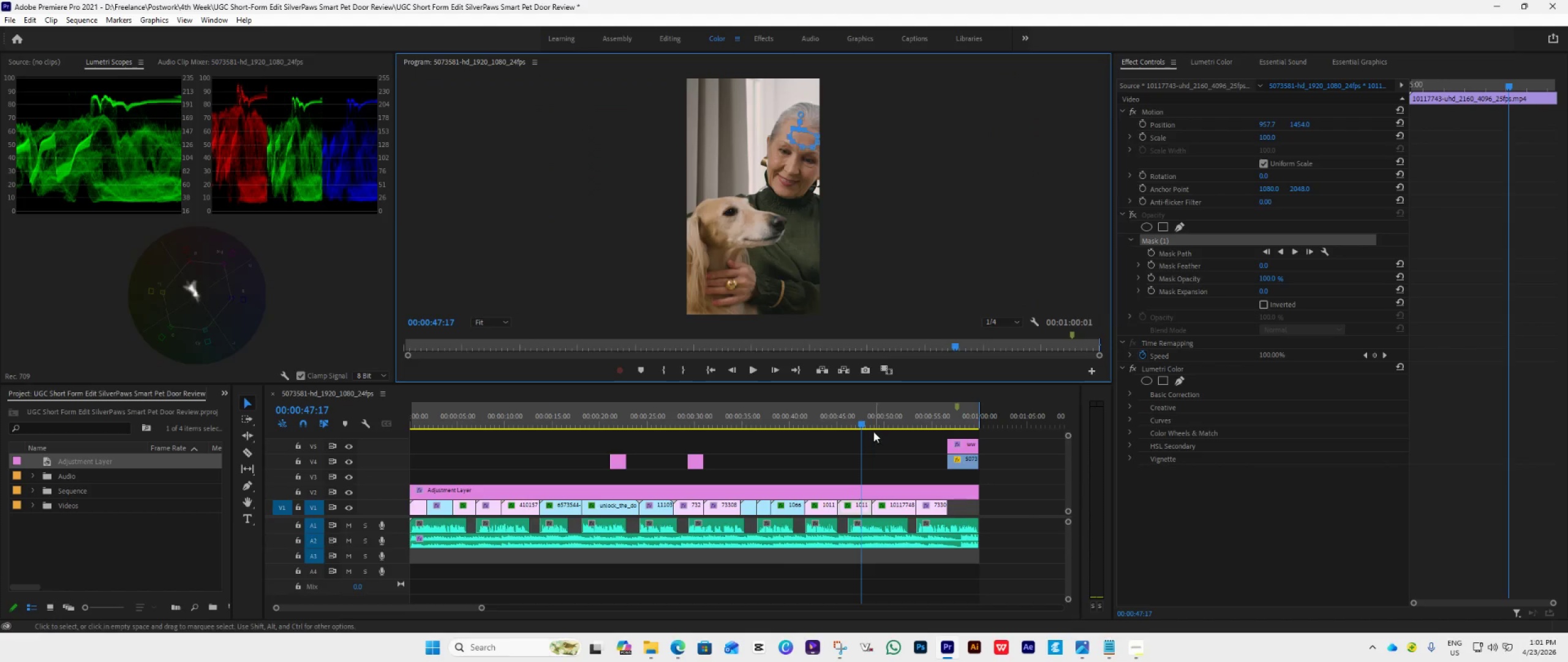 
left_click_drag(start_coordinate=[858, 424], to_coordinate=[818, 451])
 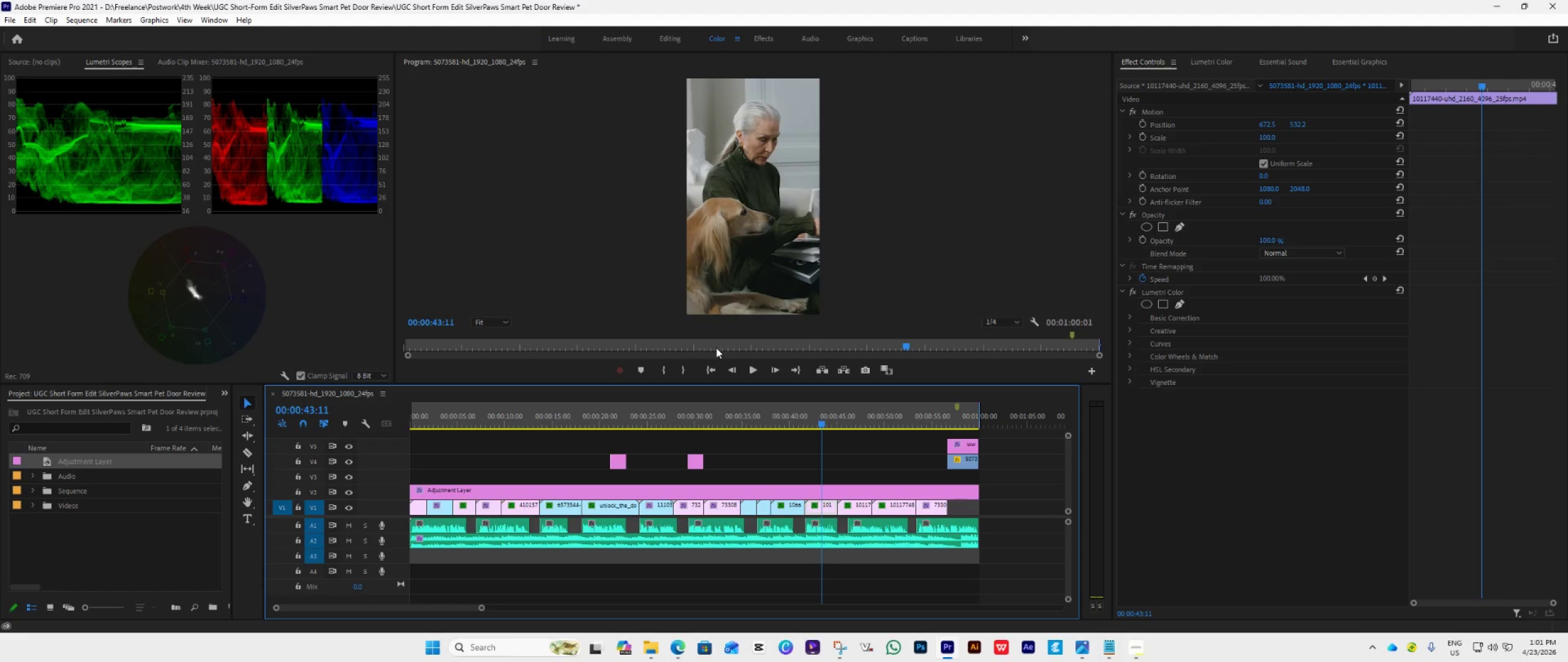 
wait(5.47)
 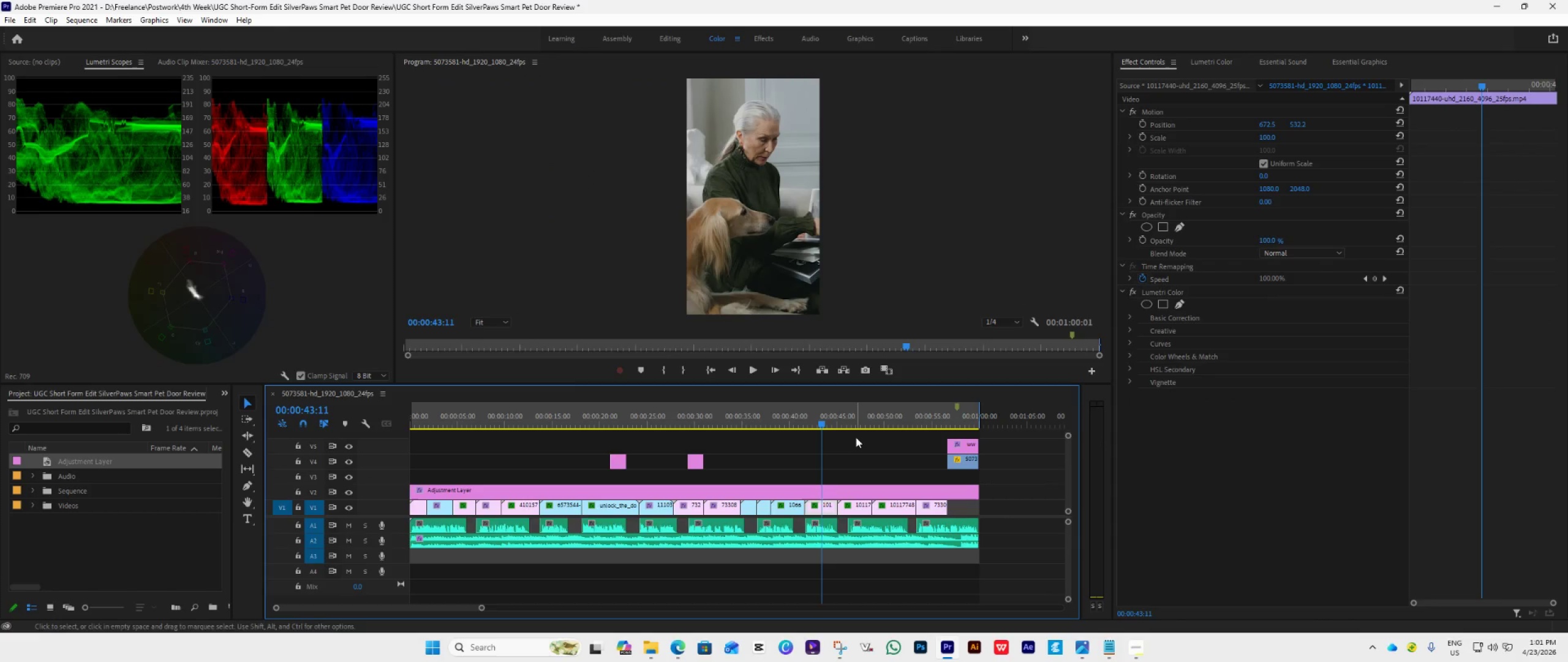 
left_click([505, 325])
 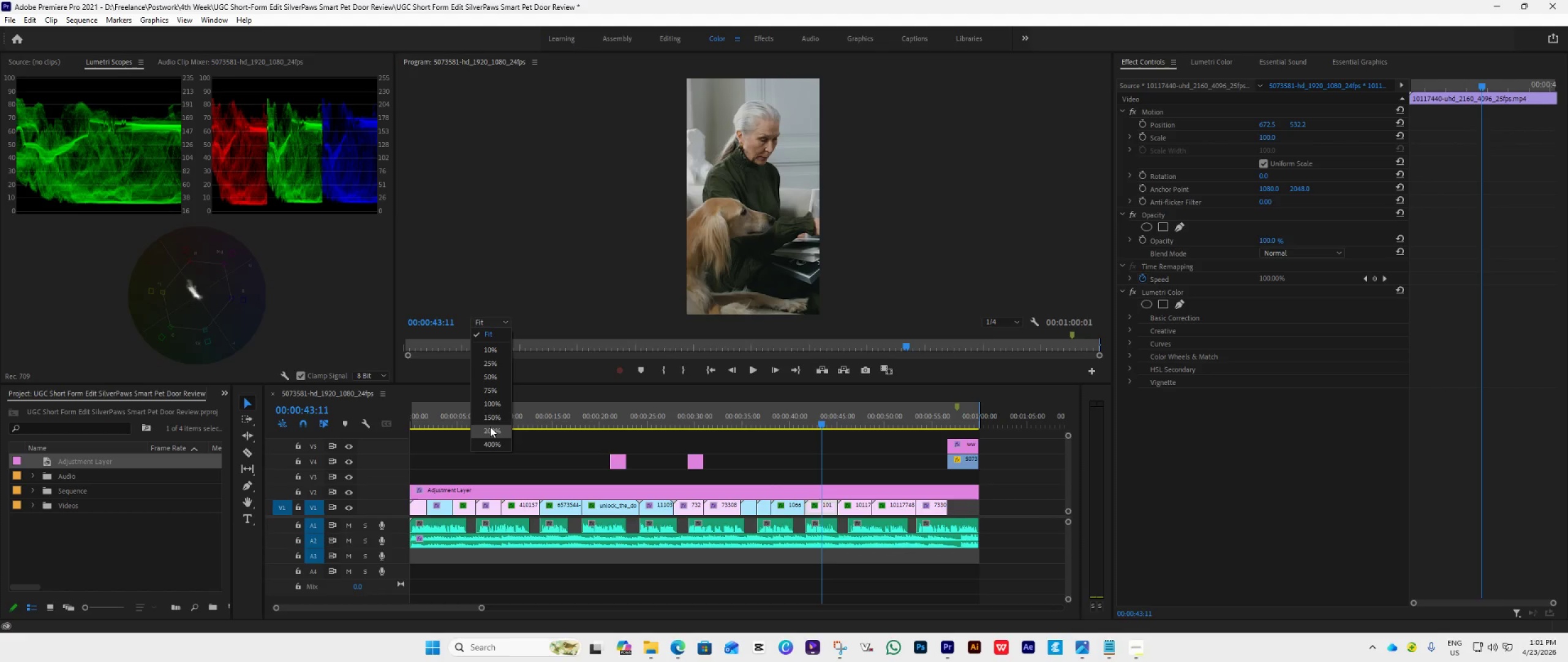 
left_click([490, 428])
 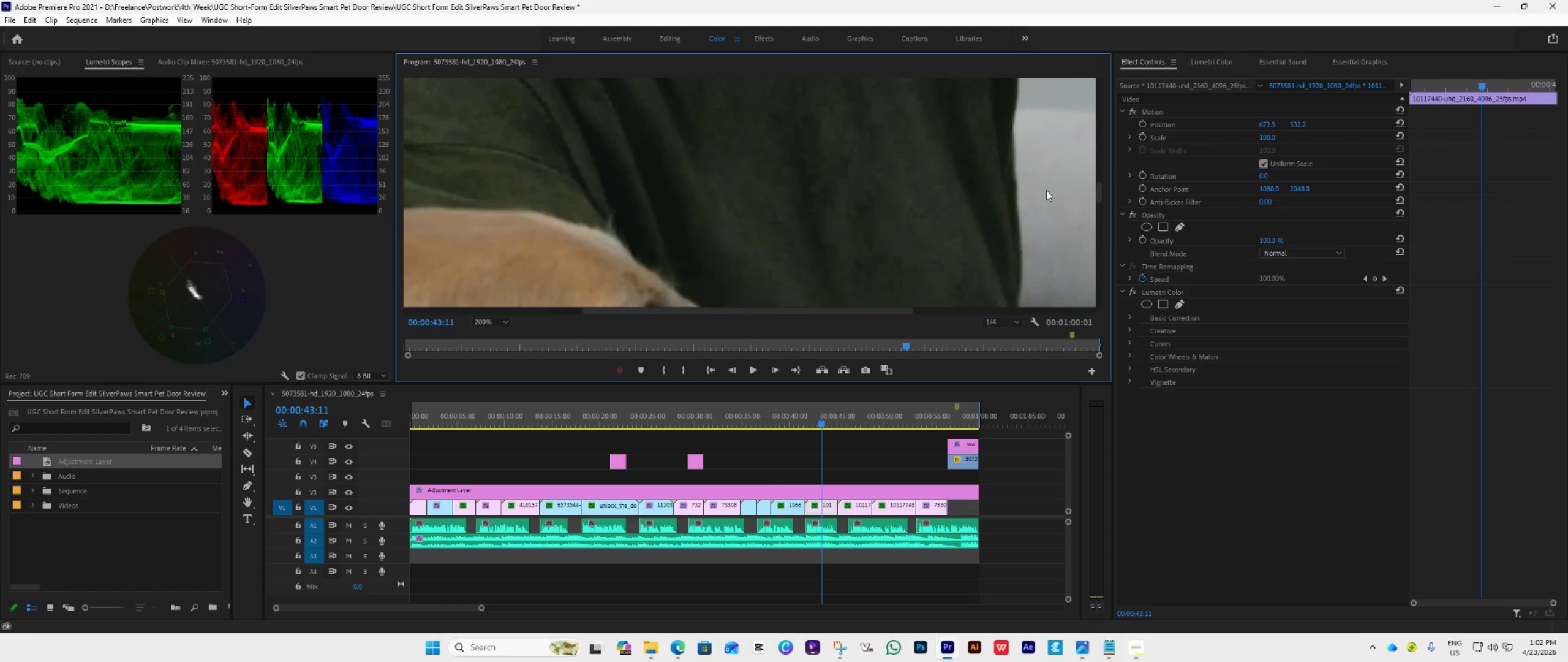 
left_click_drag(start_coordinate=[1101, 189], to_coordinate=[1095, 138])
 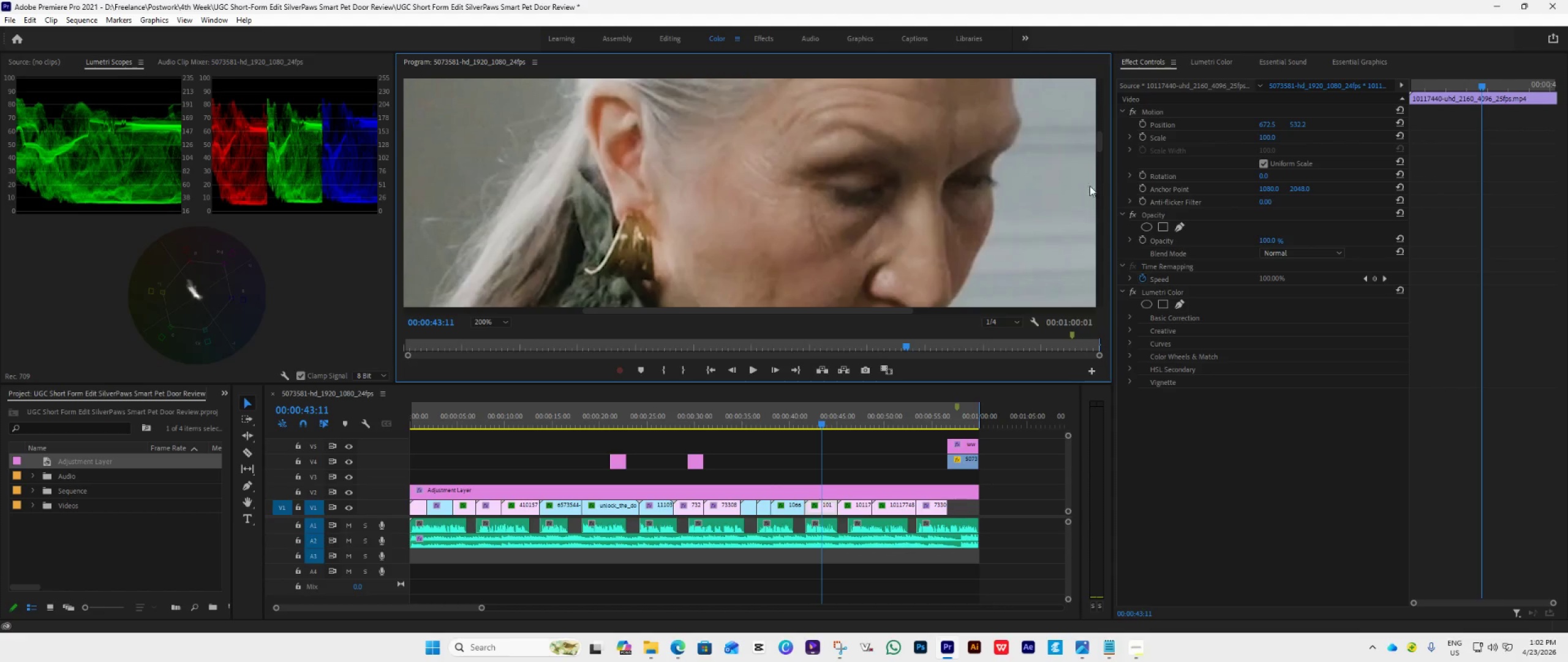 
left_click_drag(start_coordinate=[1101, 140], to_coordinate=[1097, 129])
 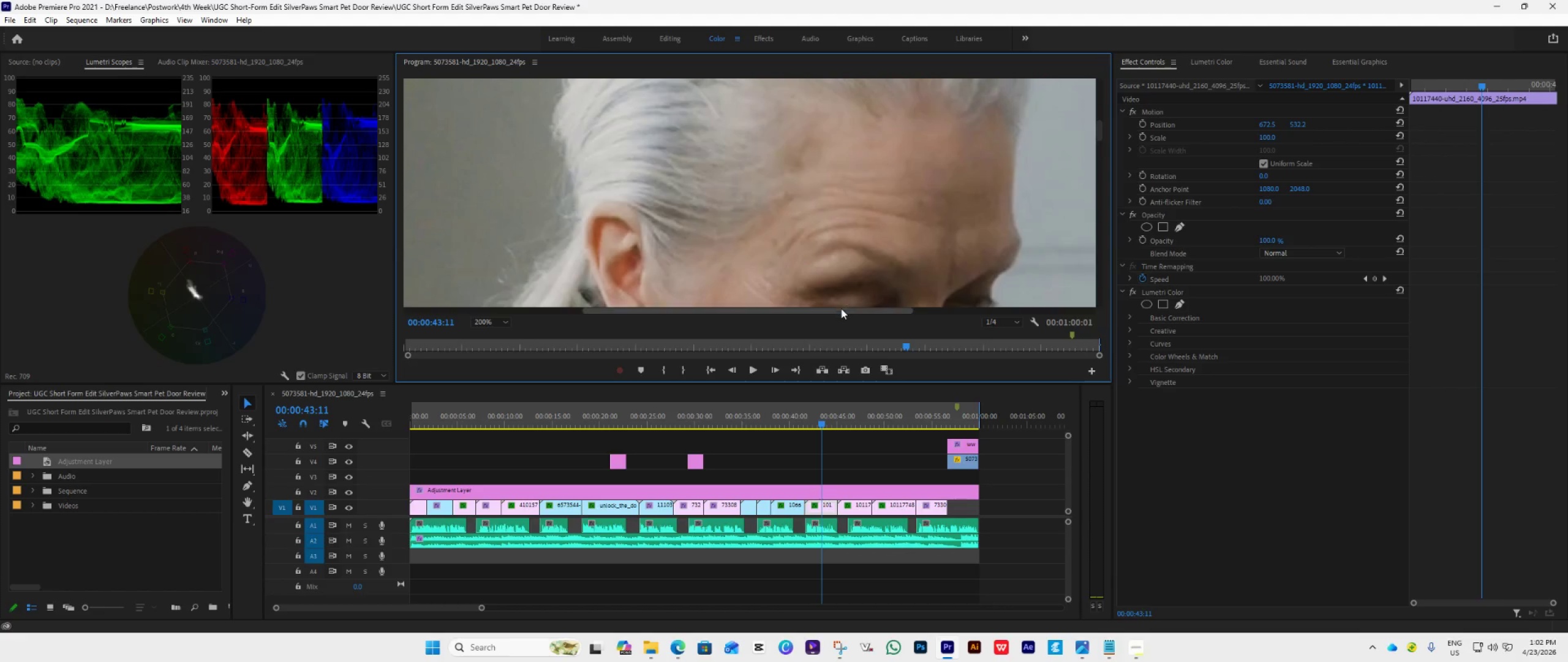 
left_click_drag(start_coordinate=[838, 310], to_coordinate=[902, 329])
 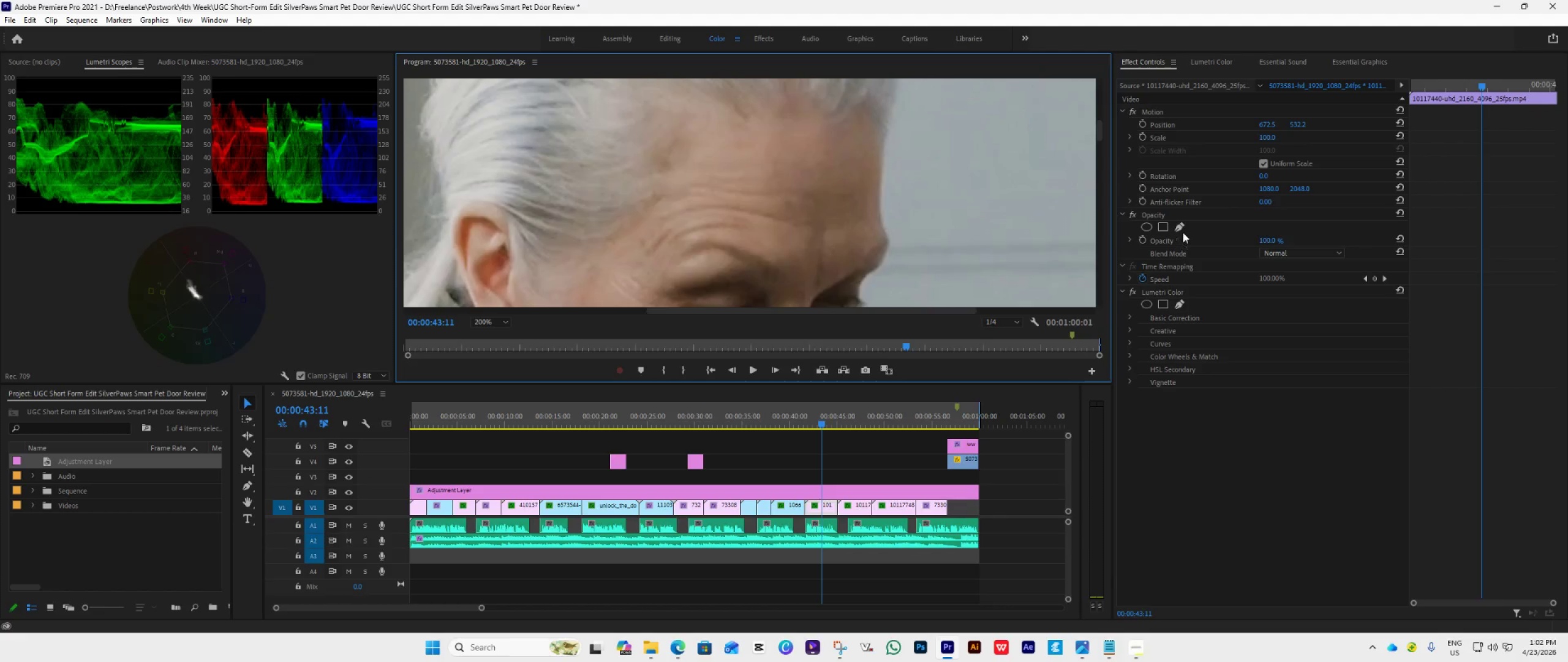 
left_click([1181, 226])
 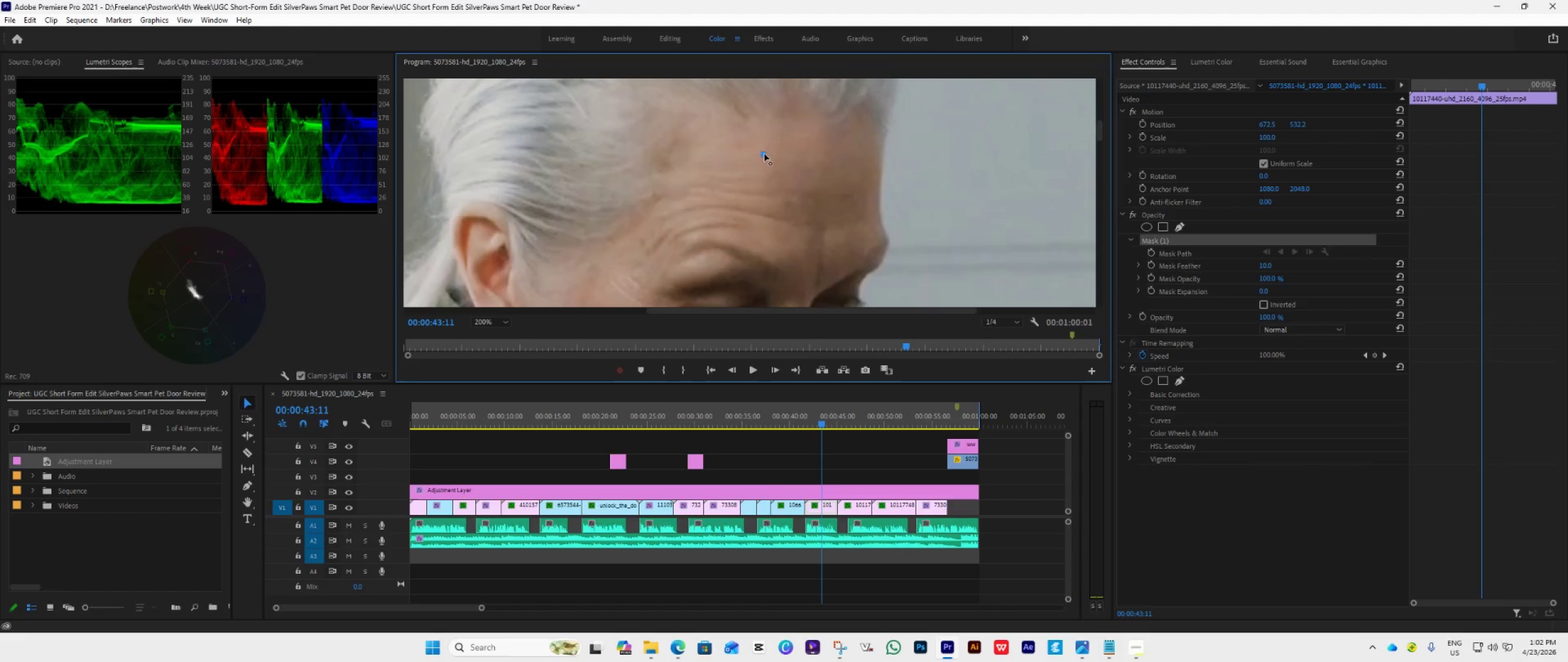 
double_click([839, 159])
 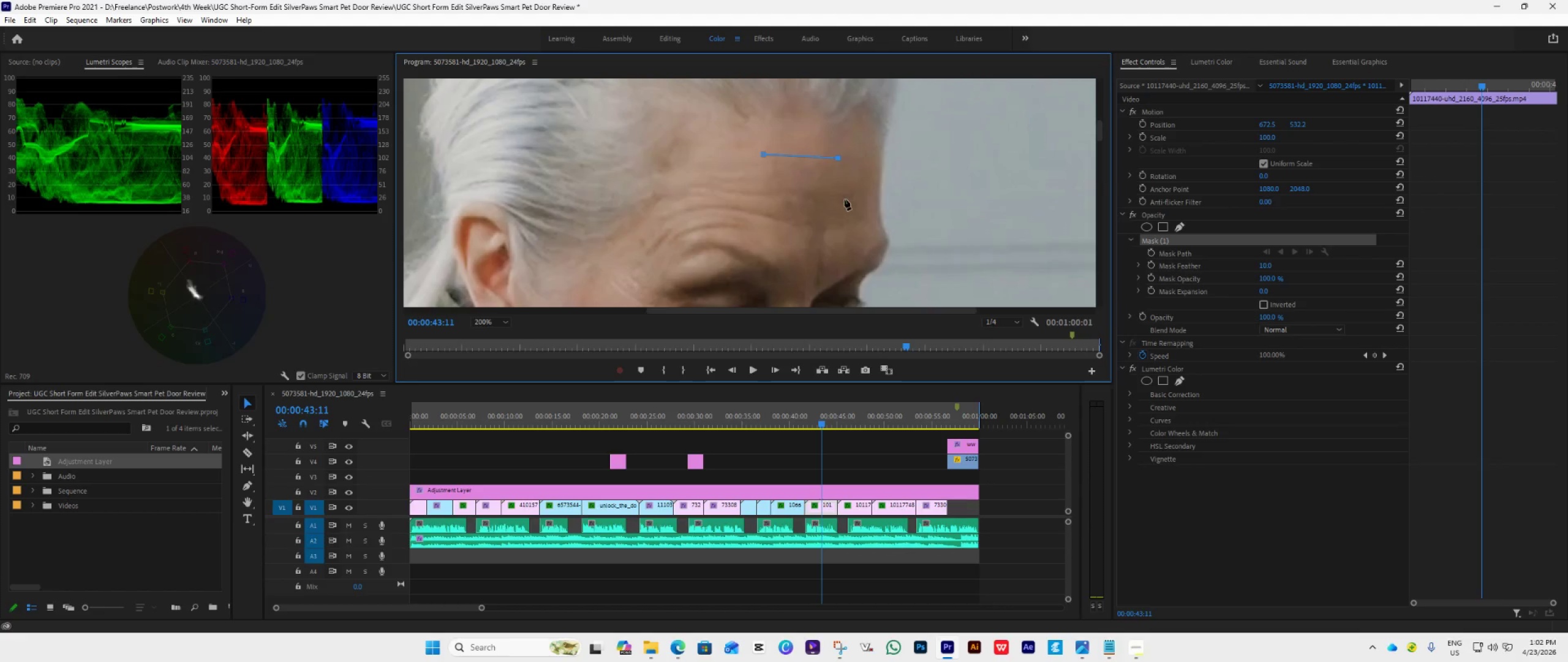 
triple_click([844, 201])
 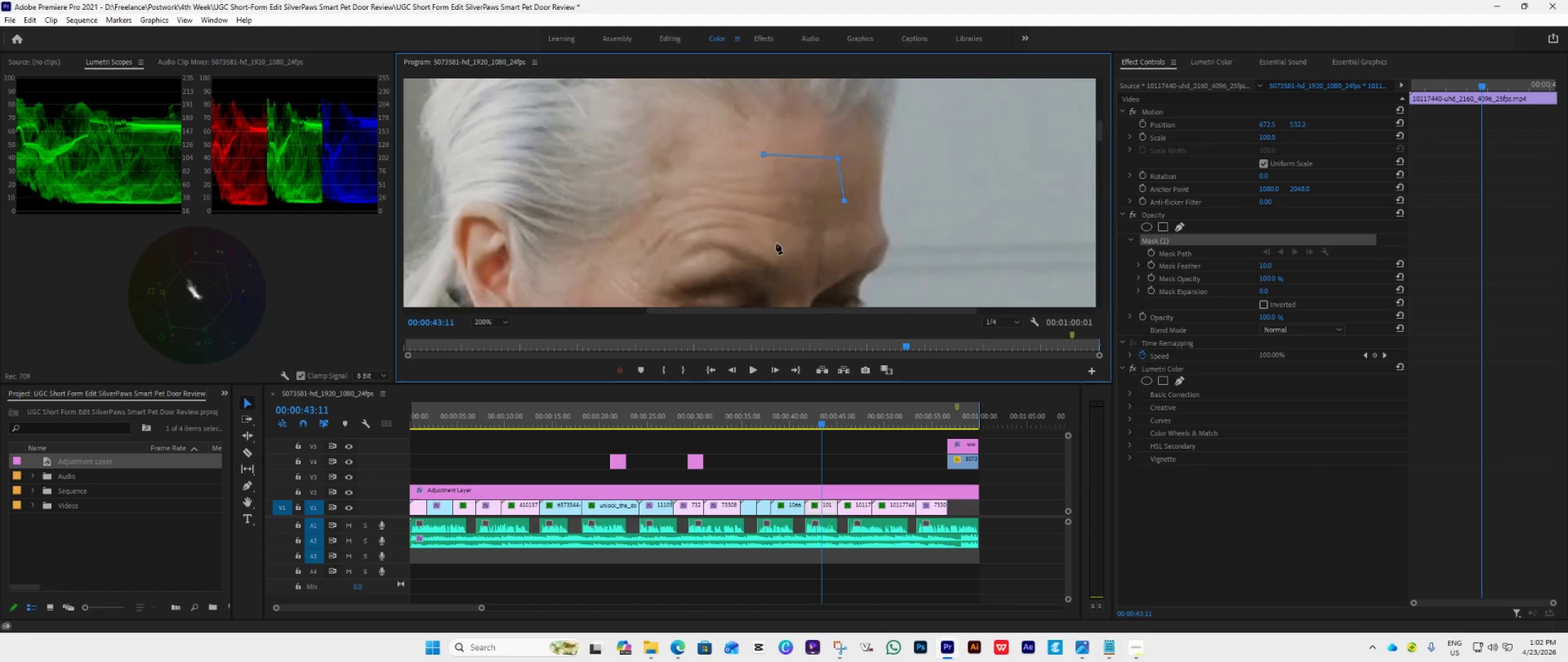 
triple_click([775, 243])
 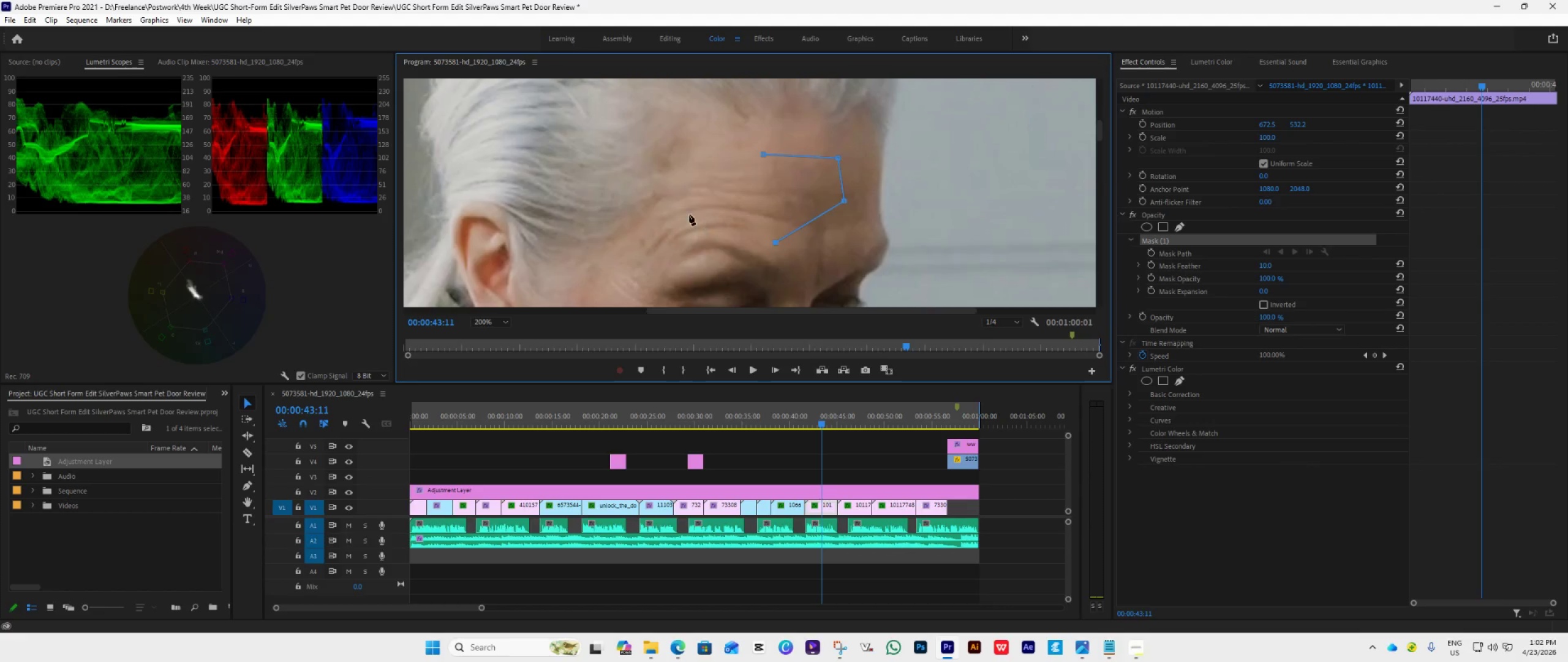 
left_click([689, 215])
 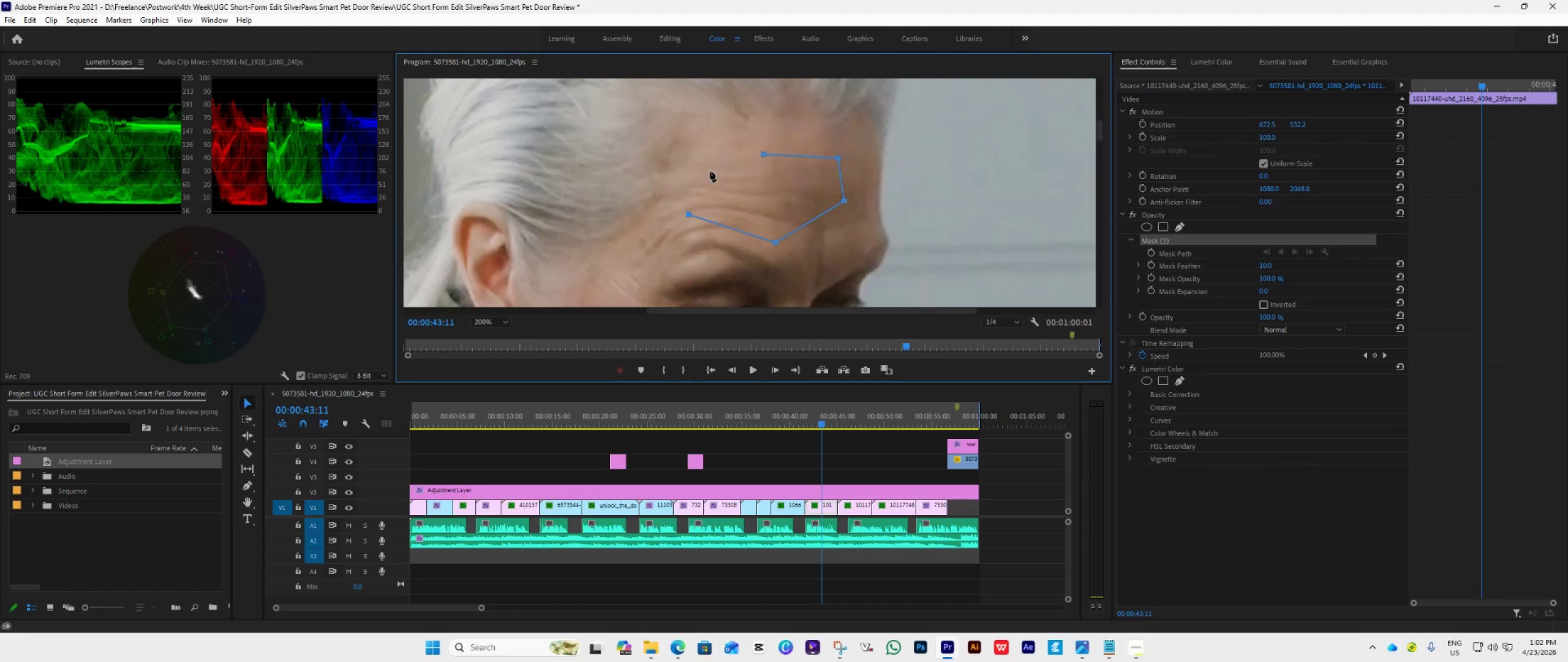 
left_click([712, 171])
 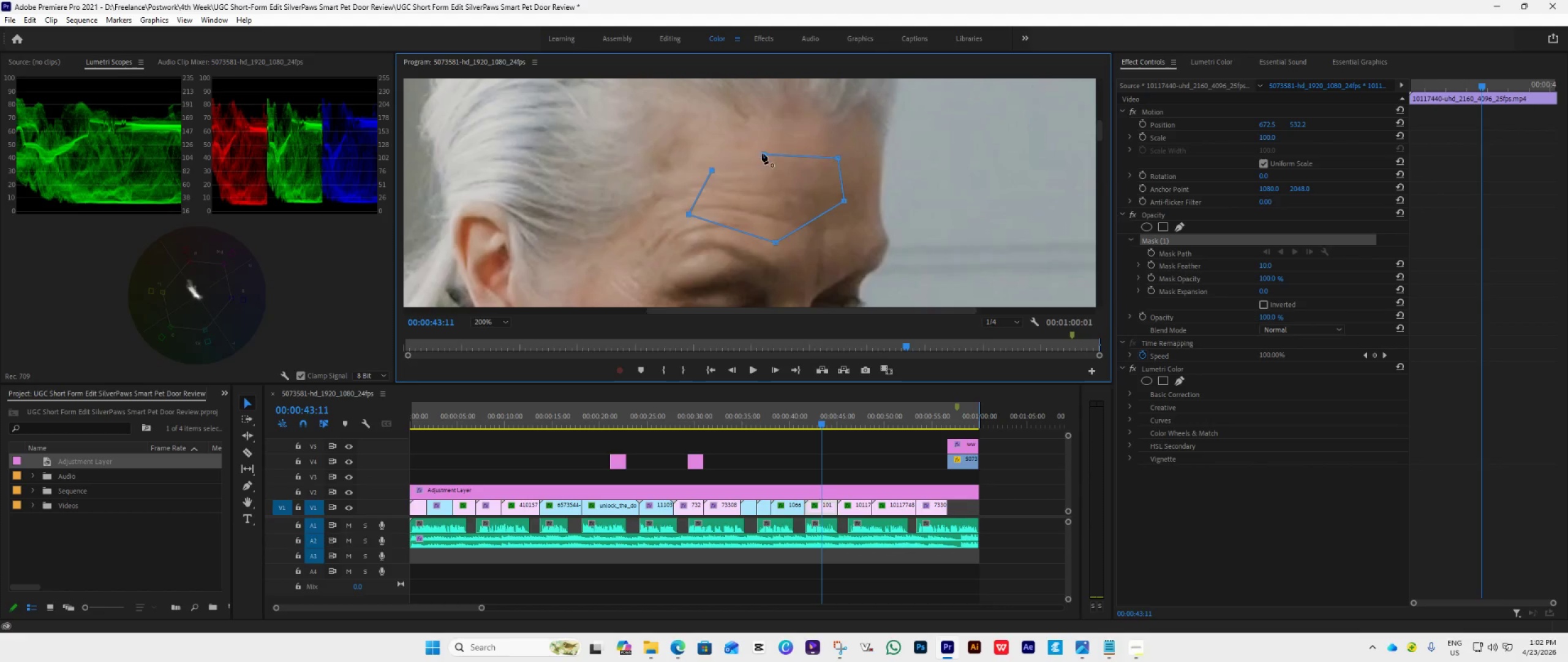 
left_click([762, 153])
 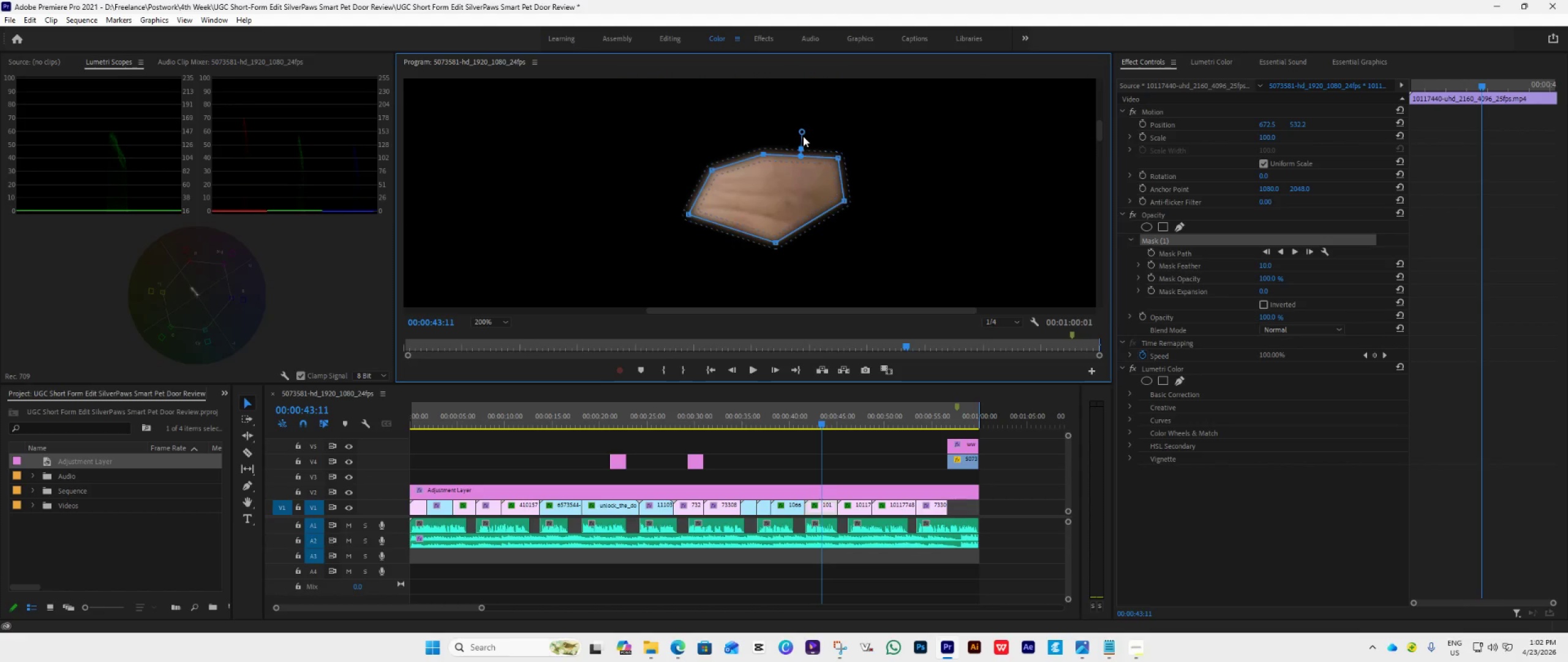 
left_click_drag(start_coordinate=[801, 127], to_coordinate=[803, 161])
 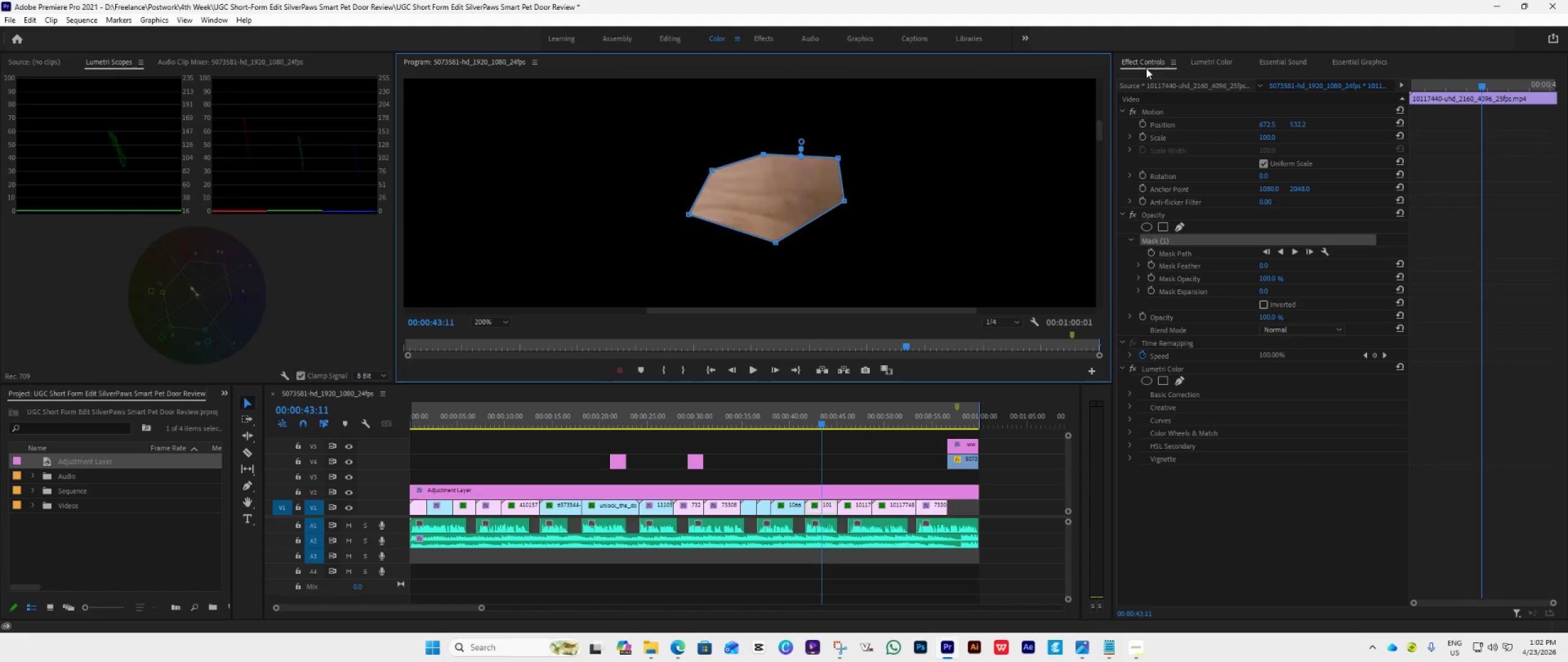 
left_click([1195, 65])
 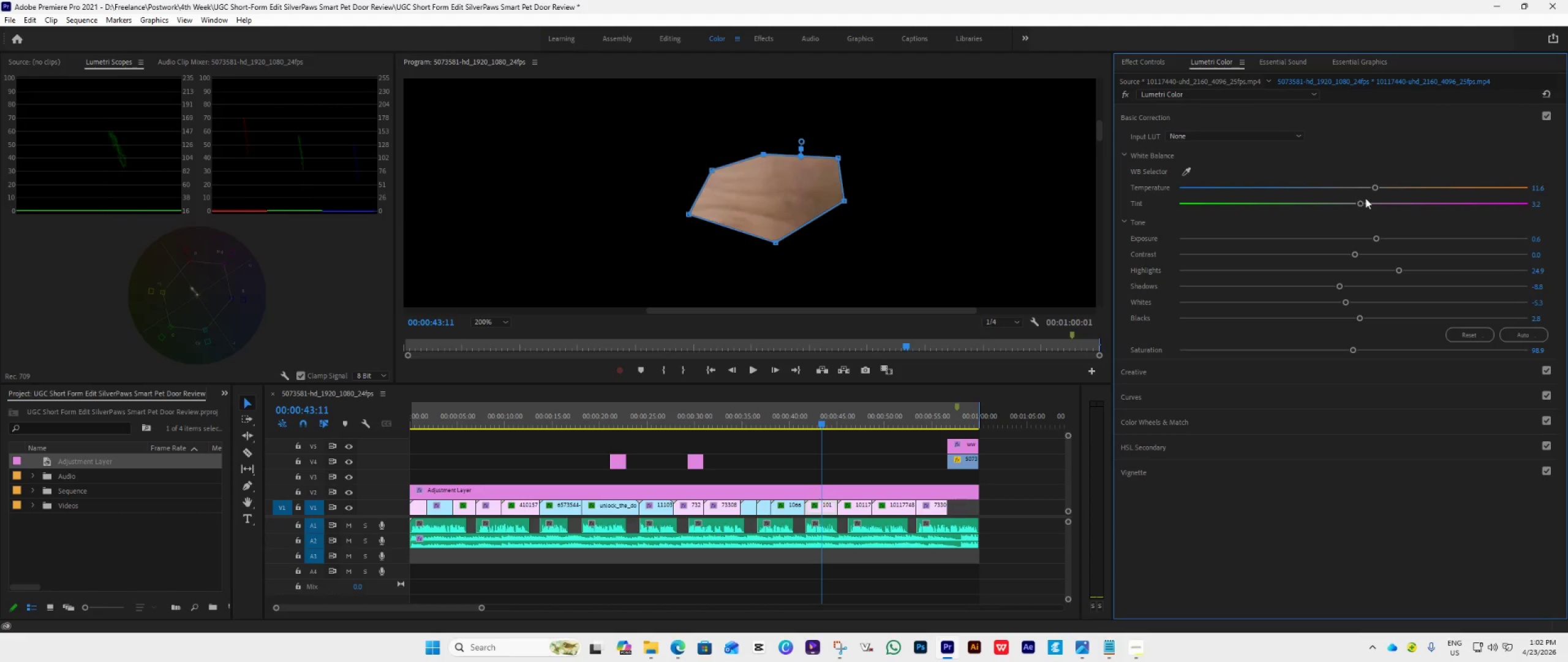 
left_click_drag(start_coordinate=[1375, 186], to_coordinate=[1400, 203])
 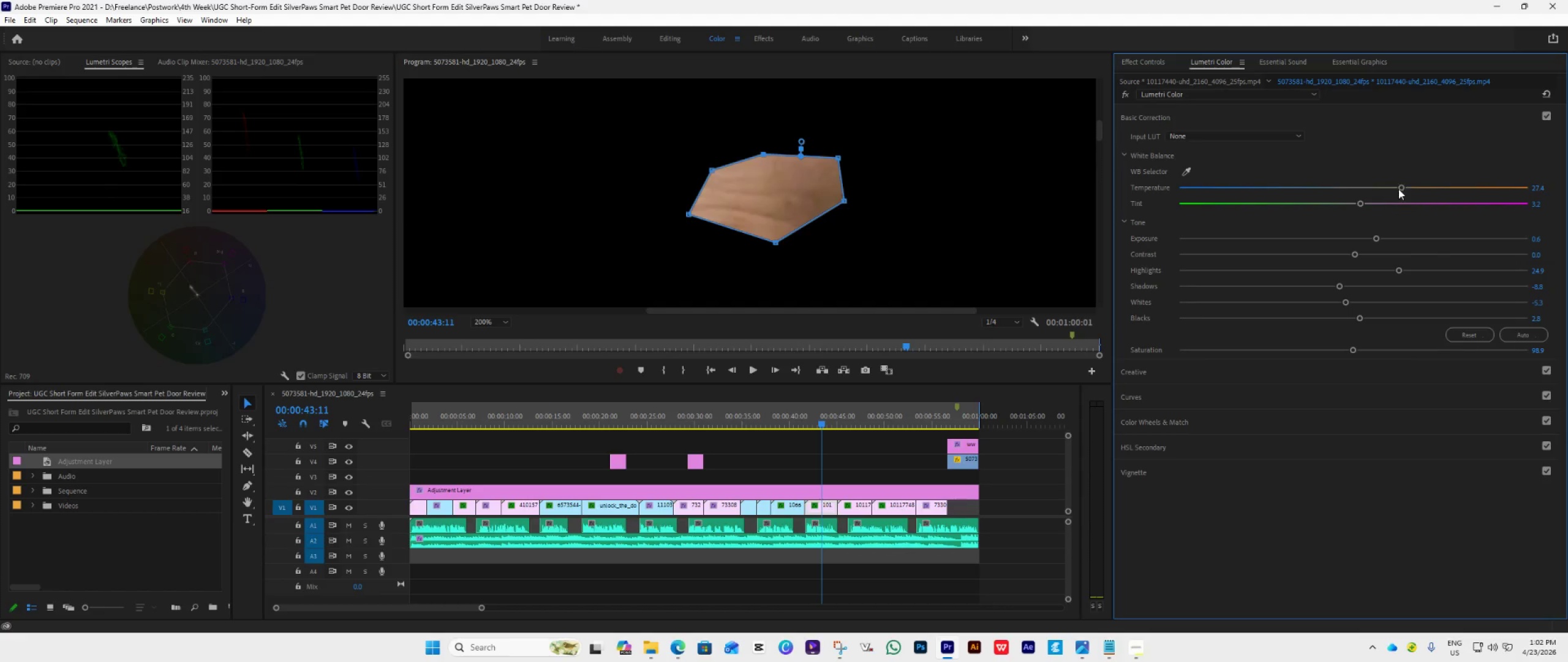 
left_click([1404, 190])
 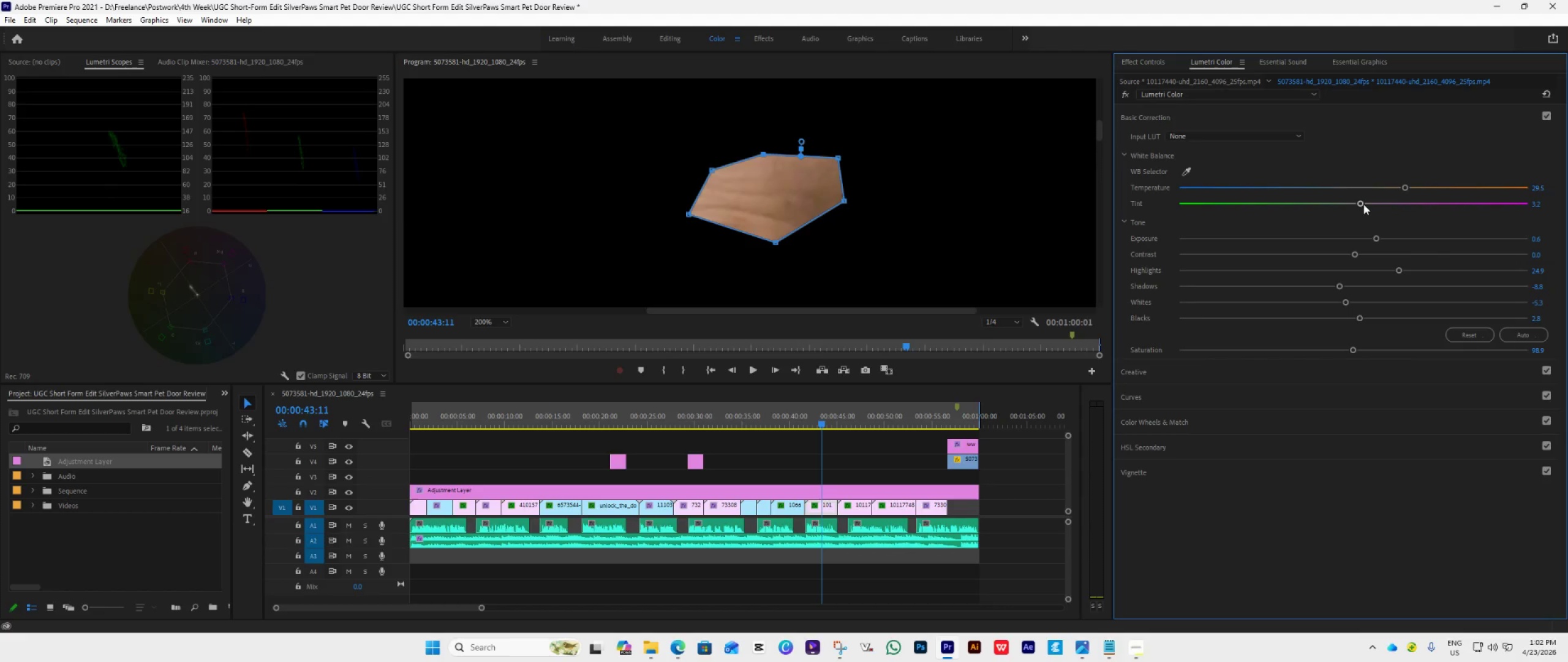 
left_click_drag(start_coordinate=[1363, 204], to_coordinate=[1368, 205])
 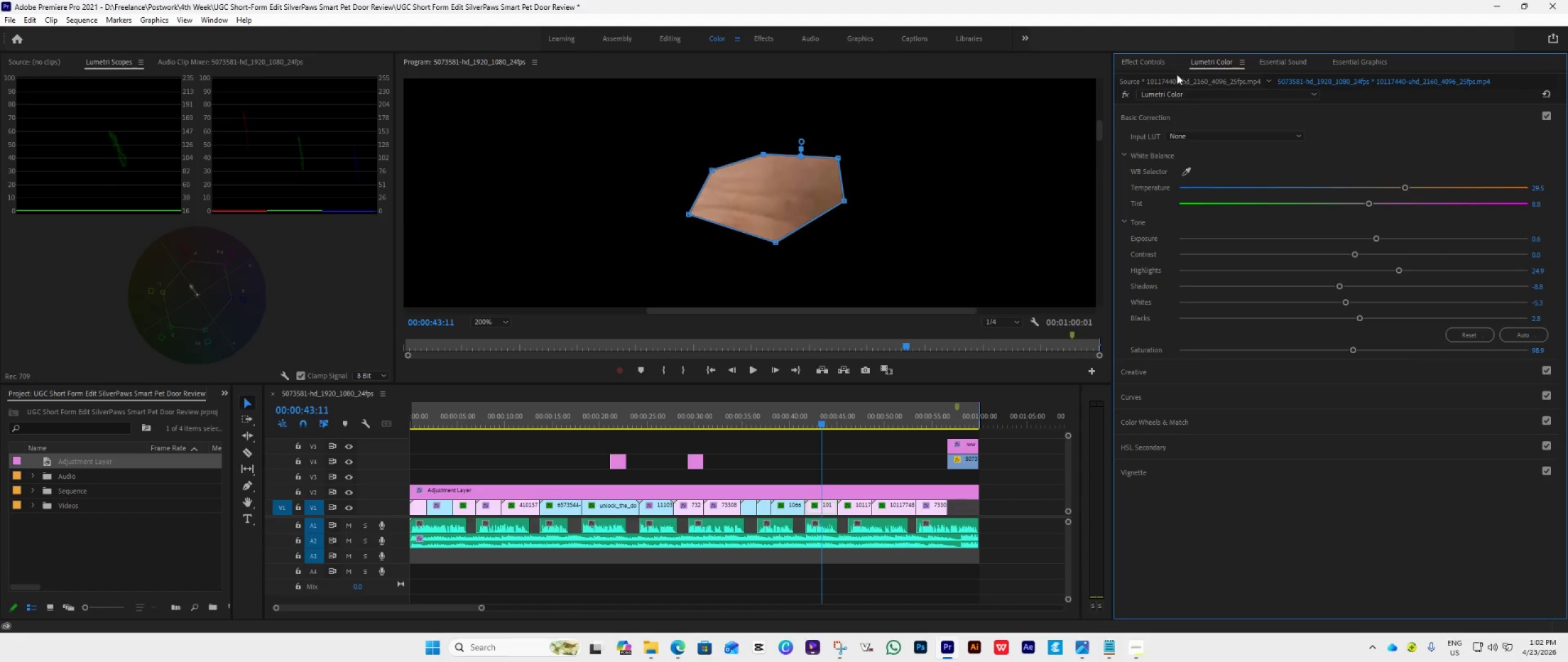 
left_click([1147, 58])
 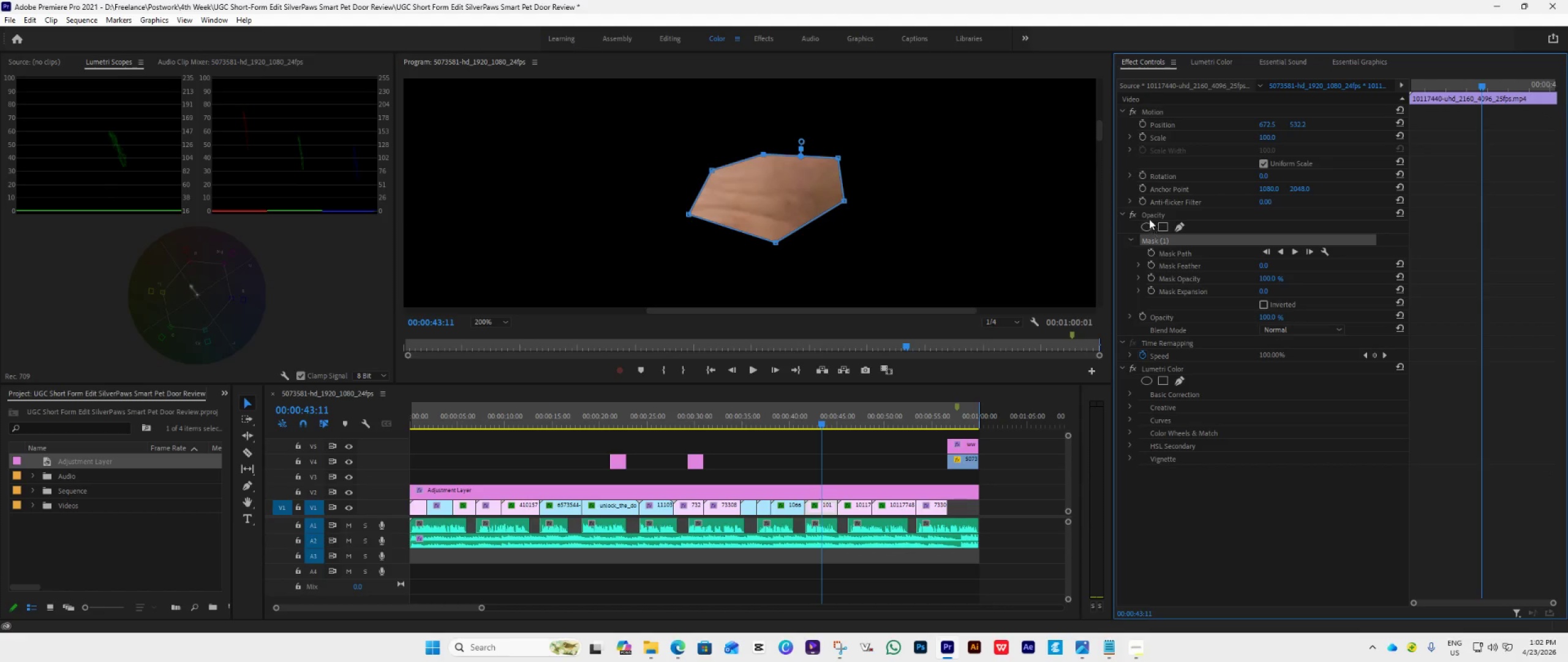 
left_click([1134, 214])
 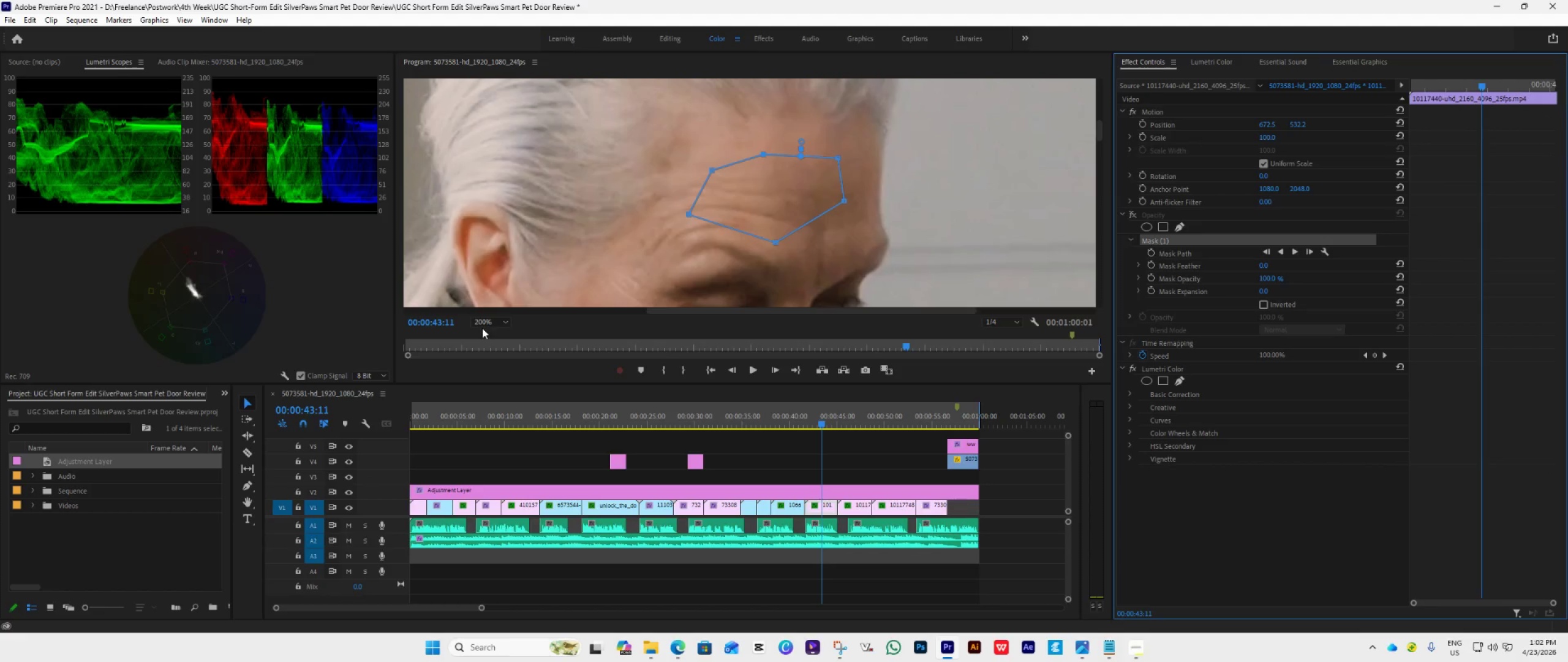 
left_click([482, 325])
 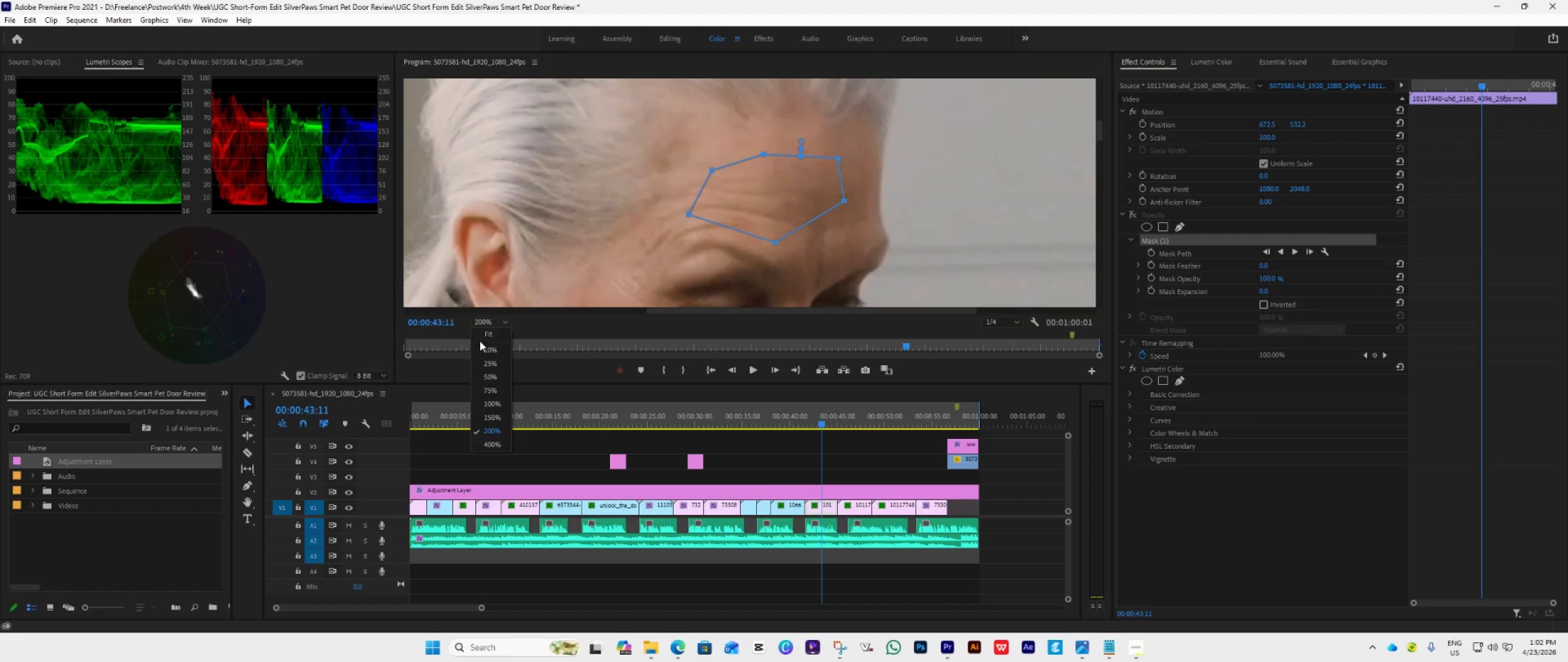 
left_click([483, 334])
 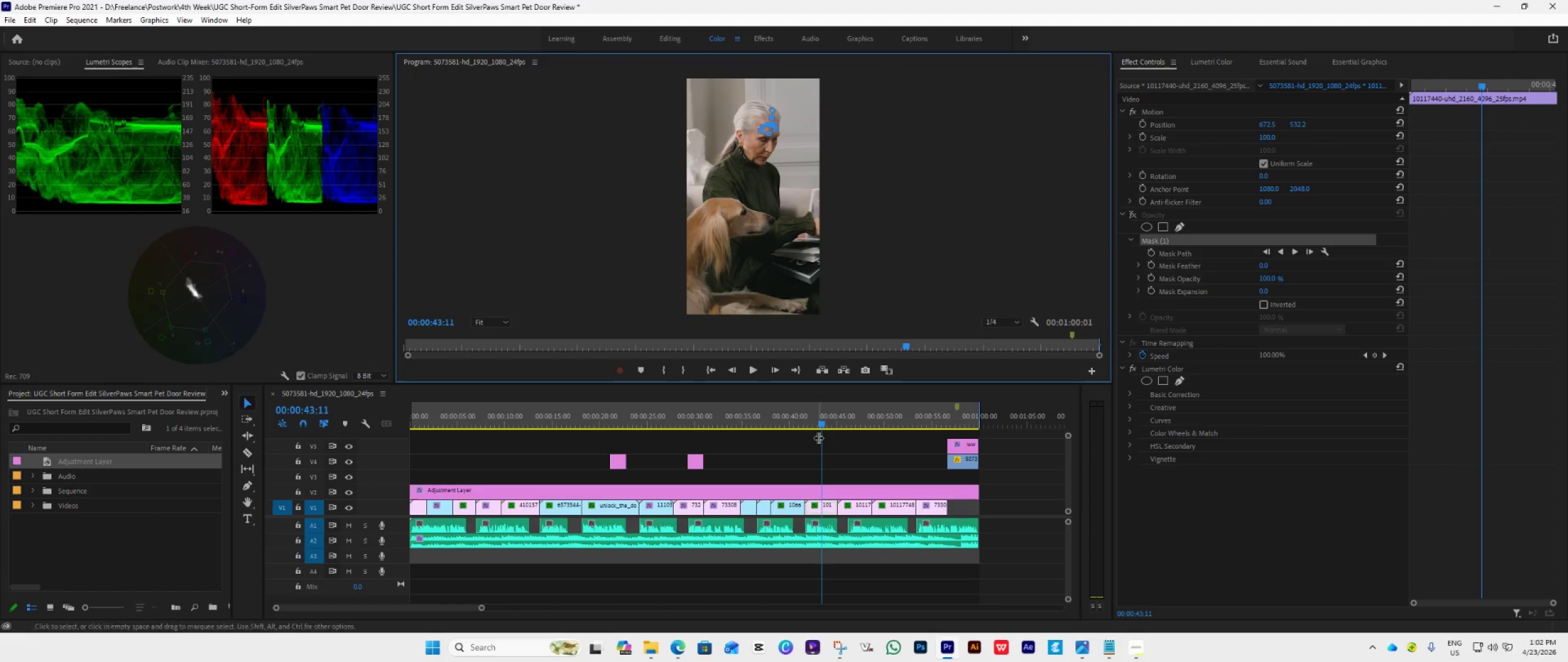 
left_click_drag(start_coordinate=[816, 424], to_coordinate=[800, 445])
 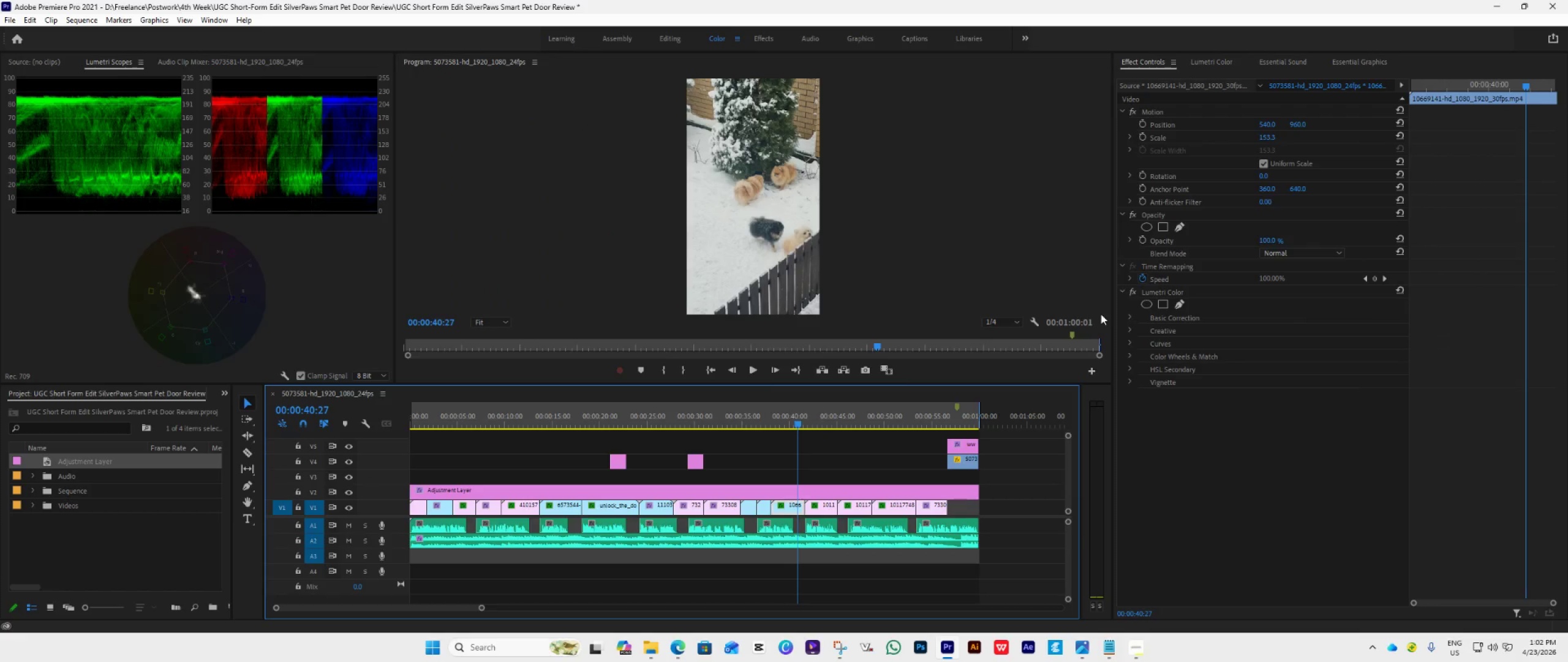 
left_click([820, 424])
 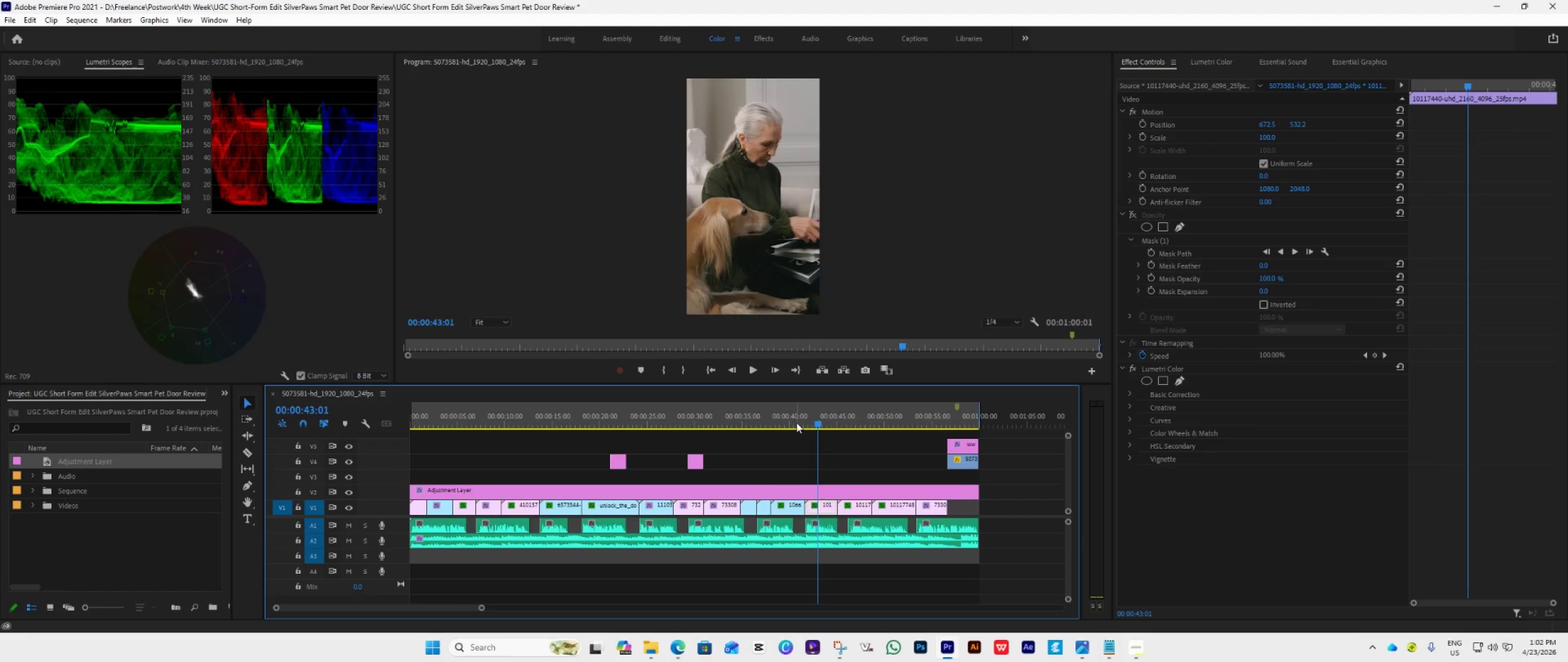 
wait(8.27)
 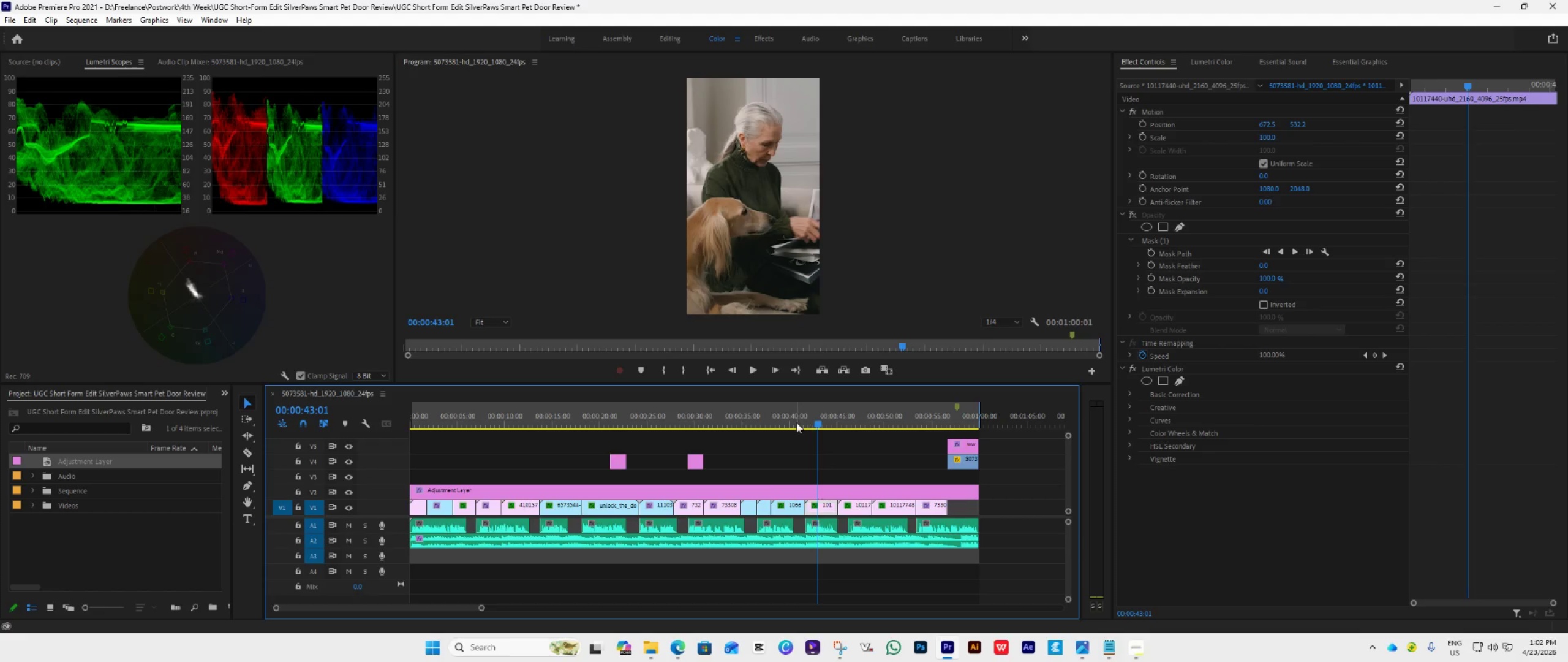 
left_click([886, 376])
 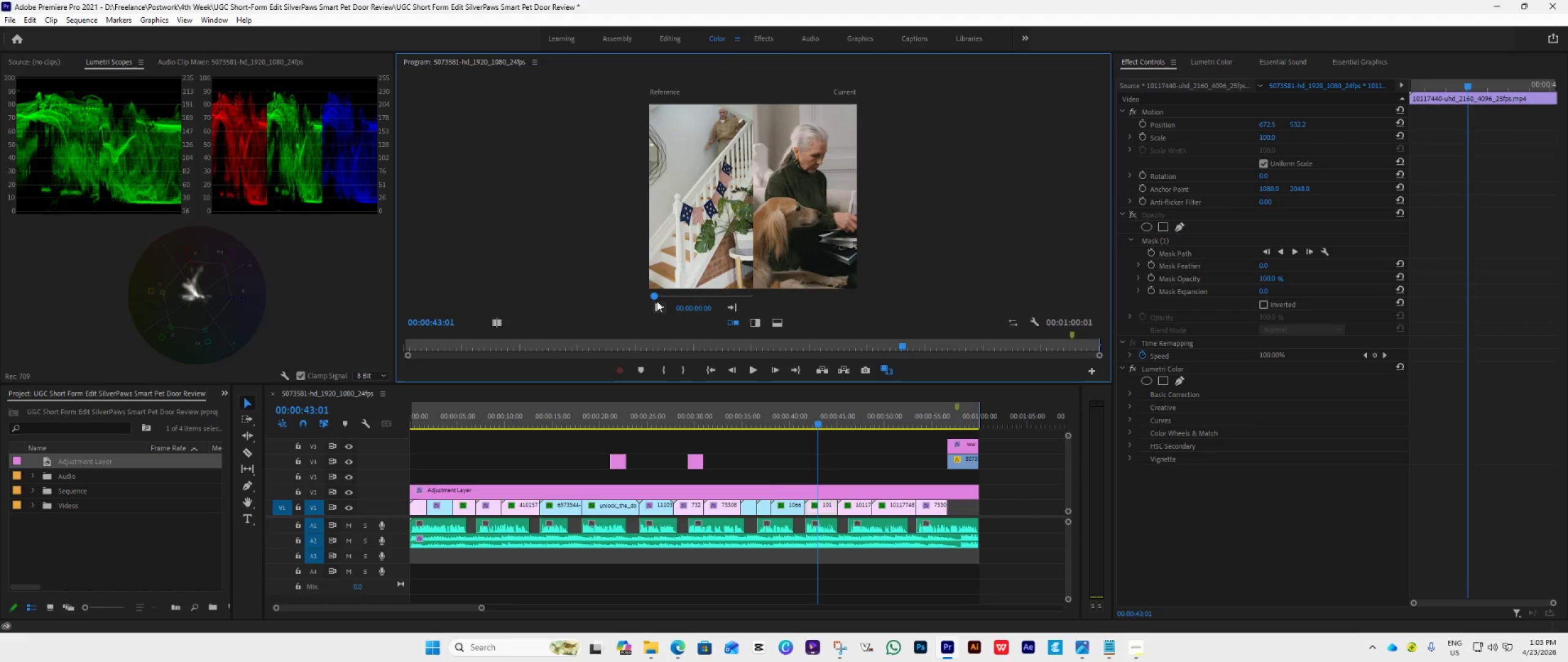 
left_click_drag(start_coordinate=[657, 298], to_coordinate=[725, 329])
 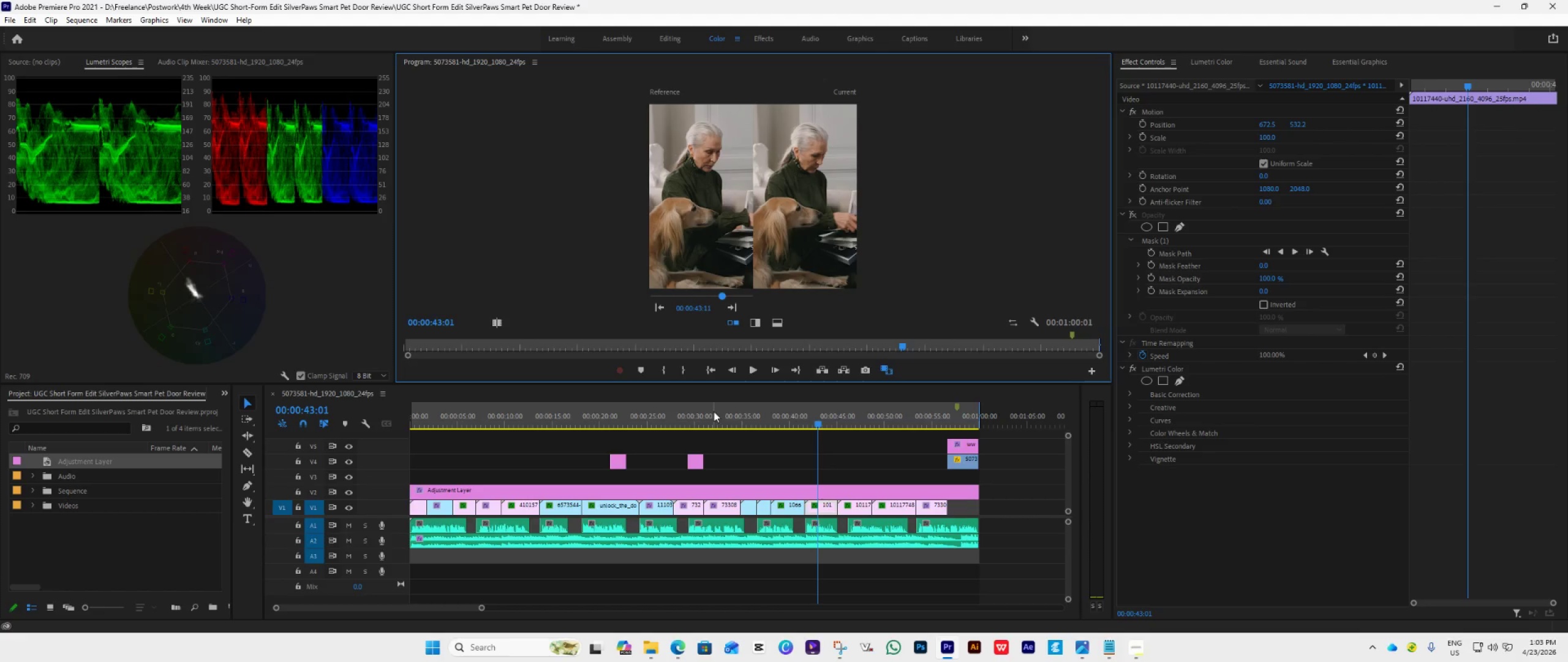 
left_click([714, 367])
 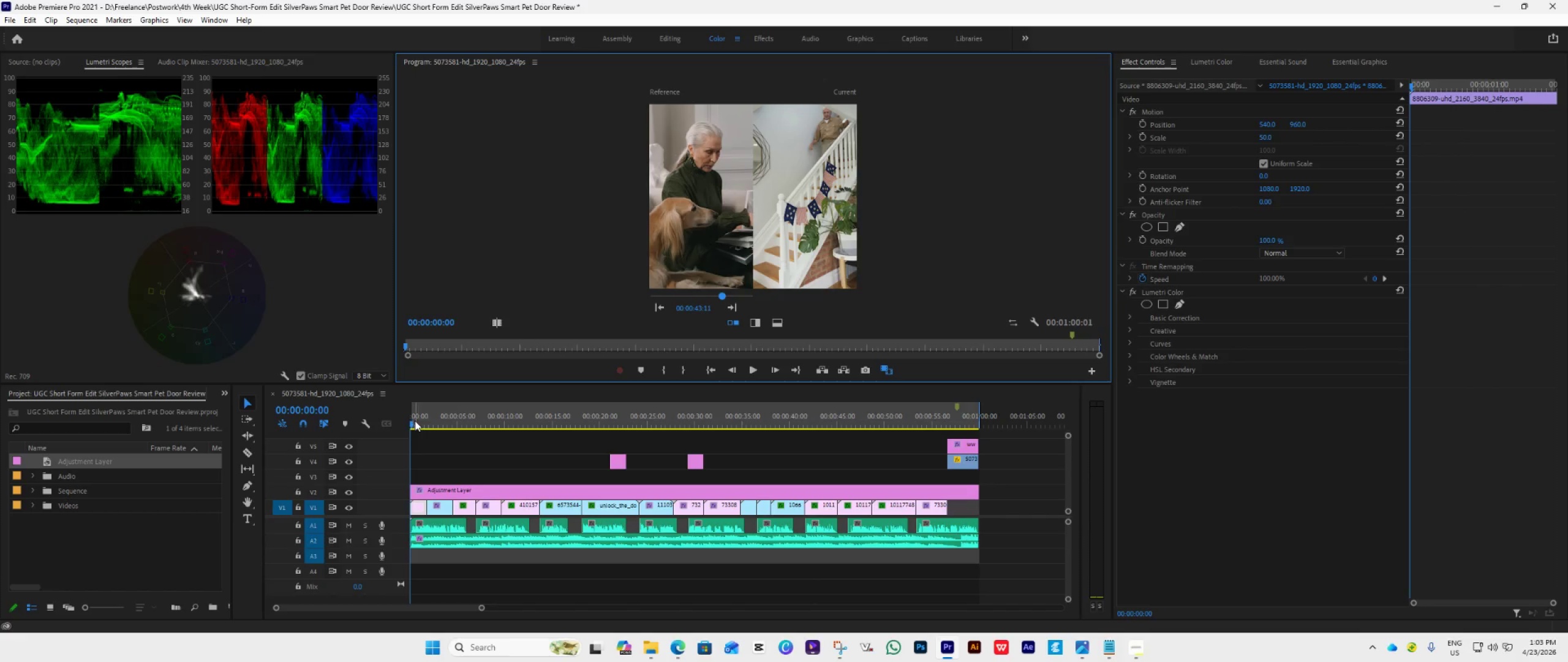 
left_click_drag(start_coordinate=[413, 420], to_coordinate=[420, 424])
 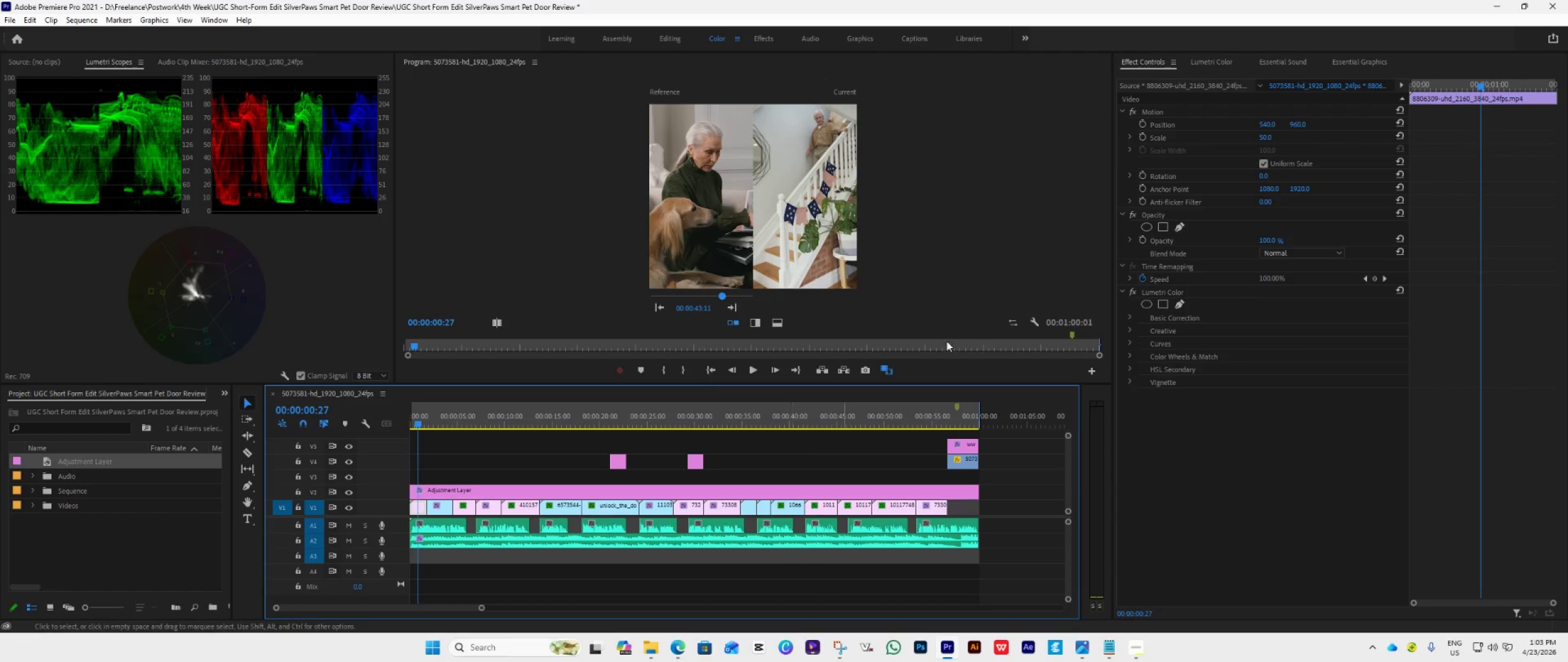 
left_click([1226, 65])
 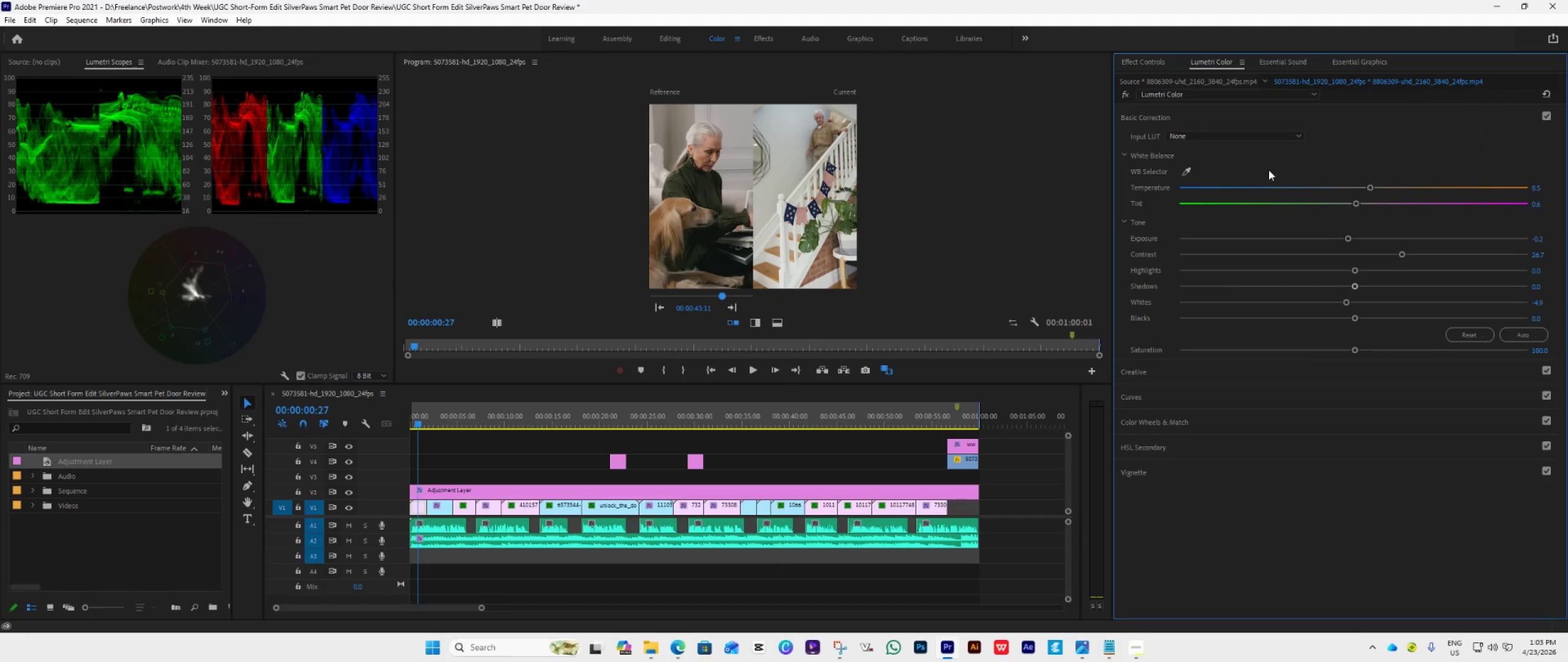 
wait(11.21)
 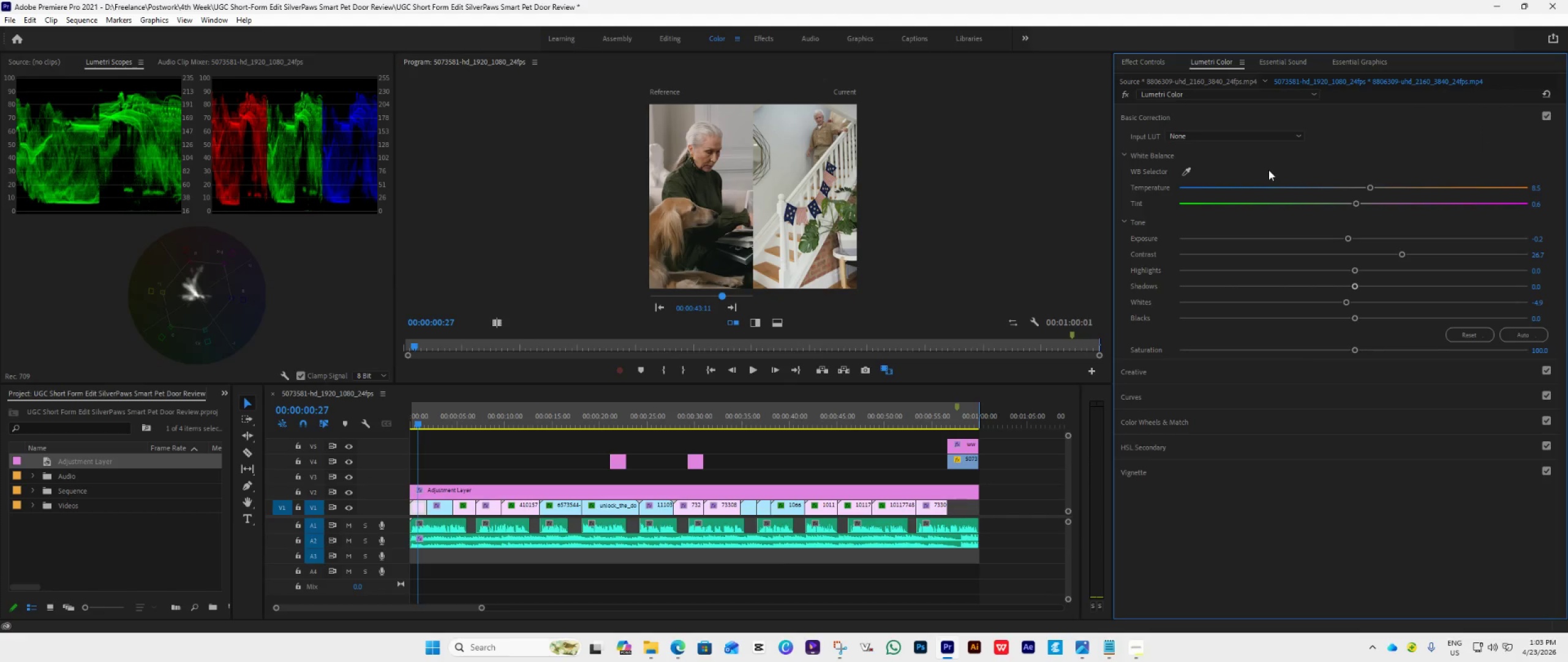 
left_click_drag(start_coordinate=[1370, 188], to_coordinate=[1391, 188])
 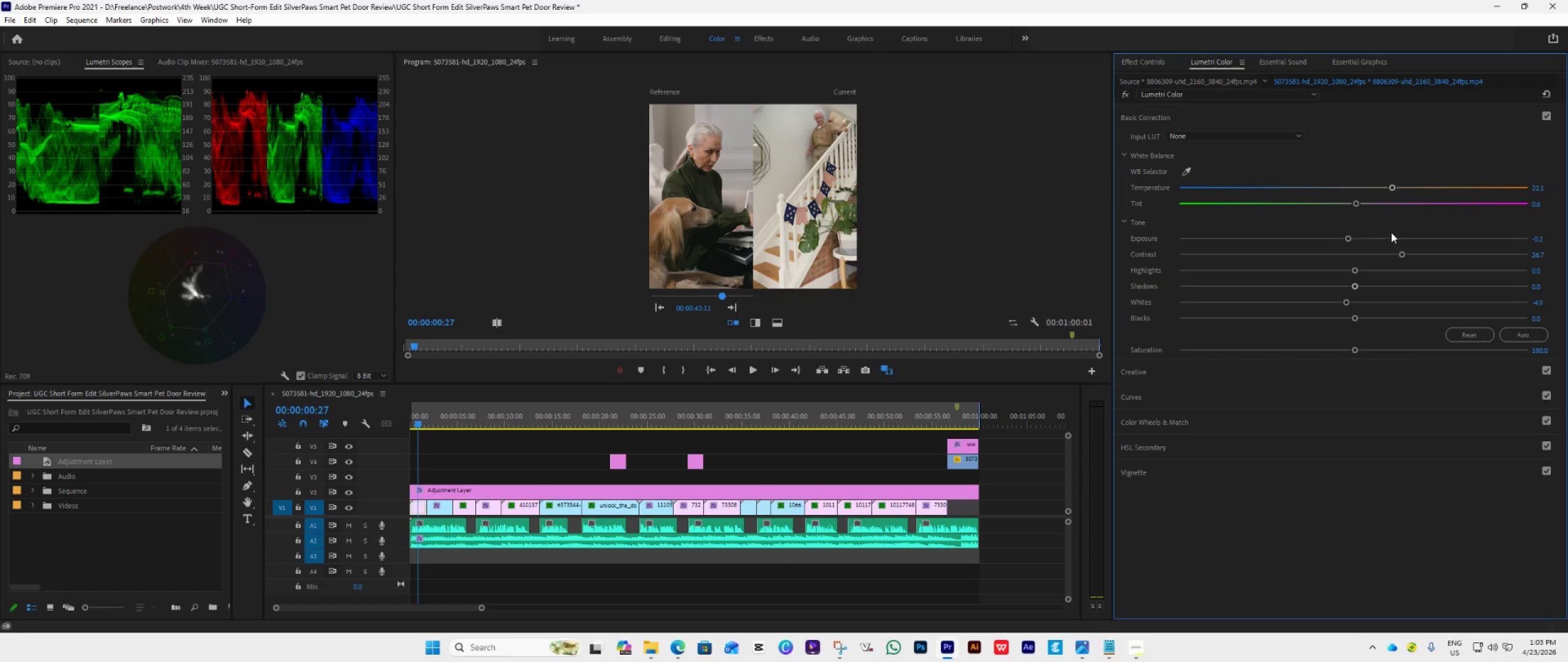 
left_click_drag(start_coordinate=[1393, 191], to_coordinate=[1387, 193])
 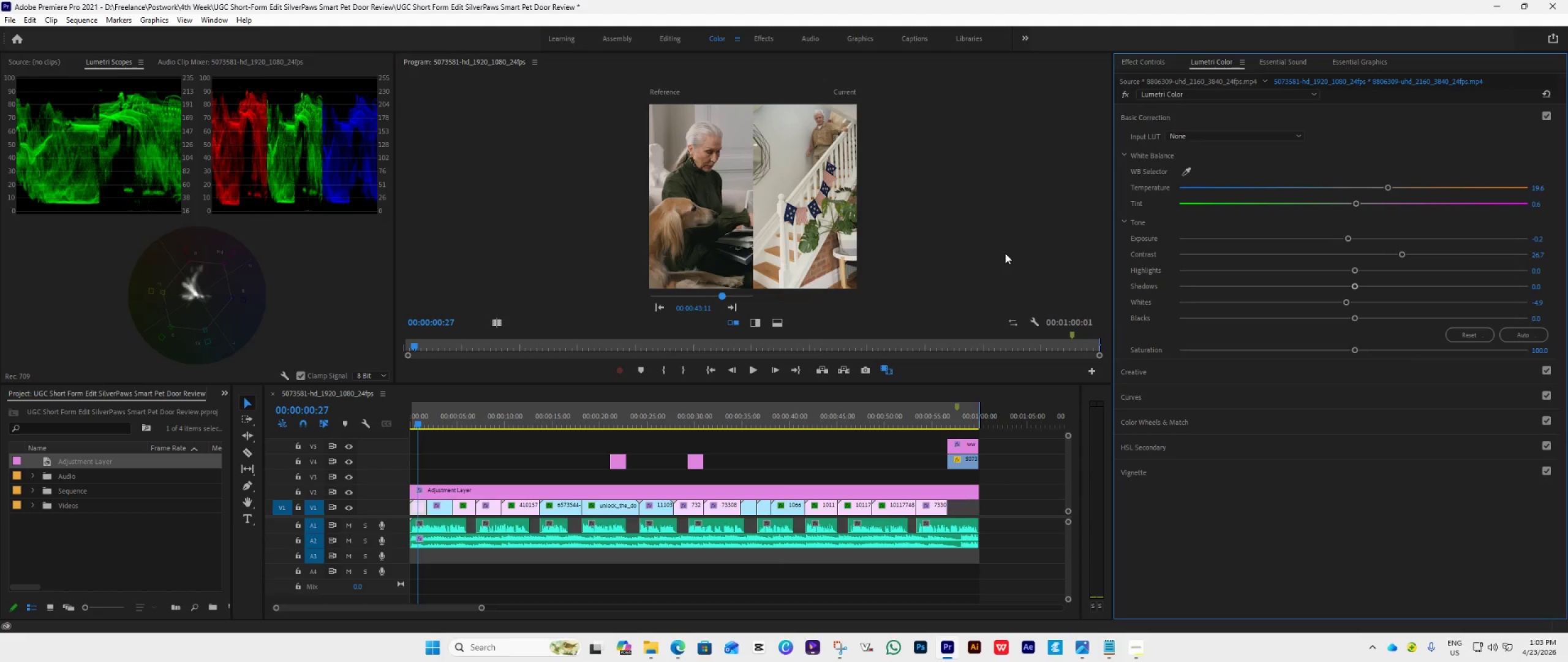 
wait(8.11)
 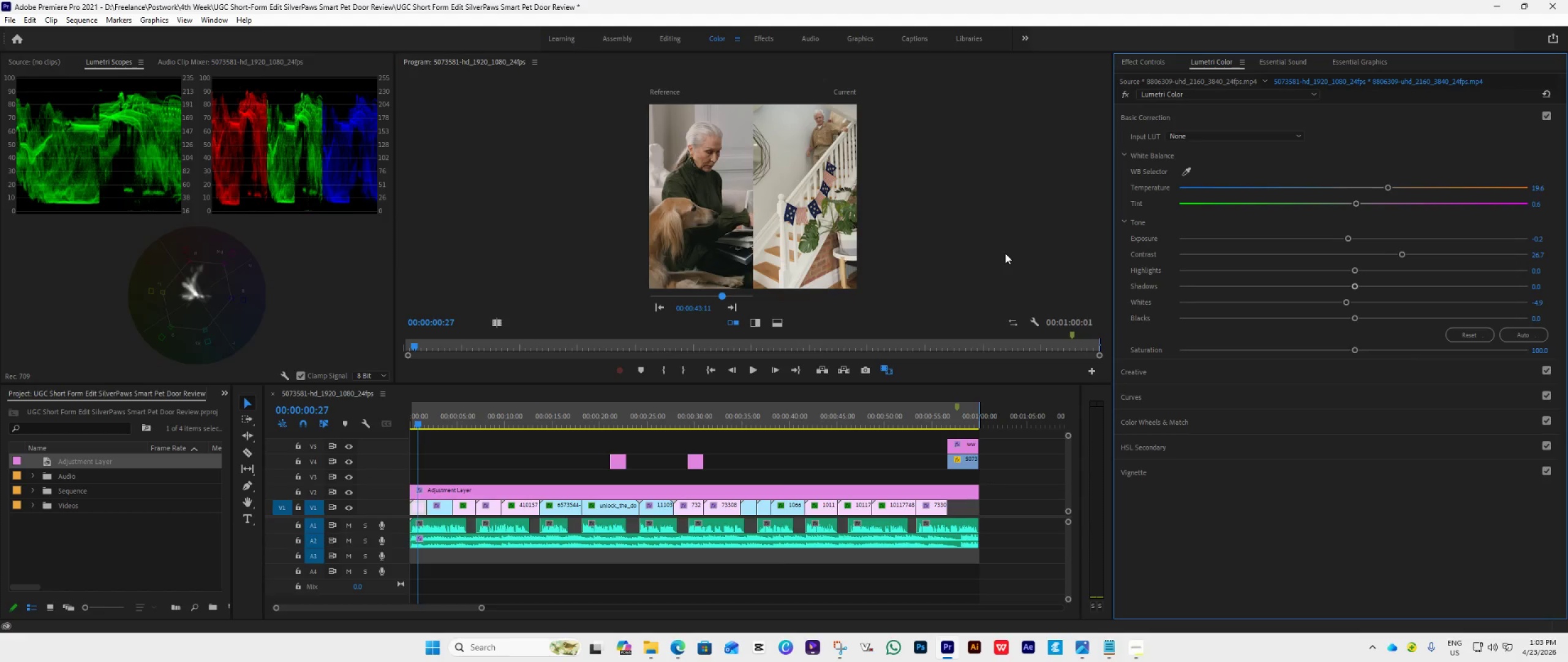 
left_click_drag(start_coordinate=[420, 422], to_coordinate=[440, 430])
 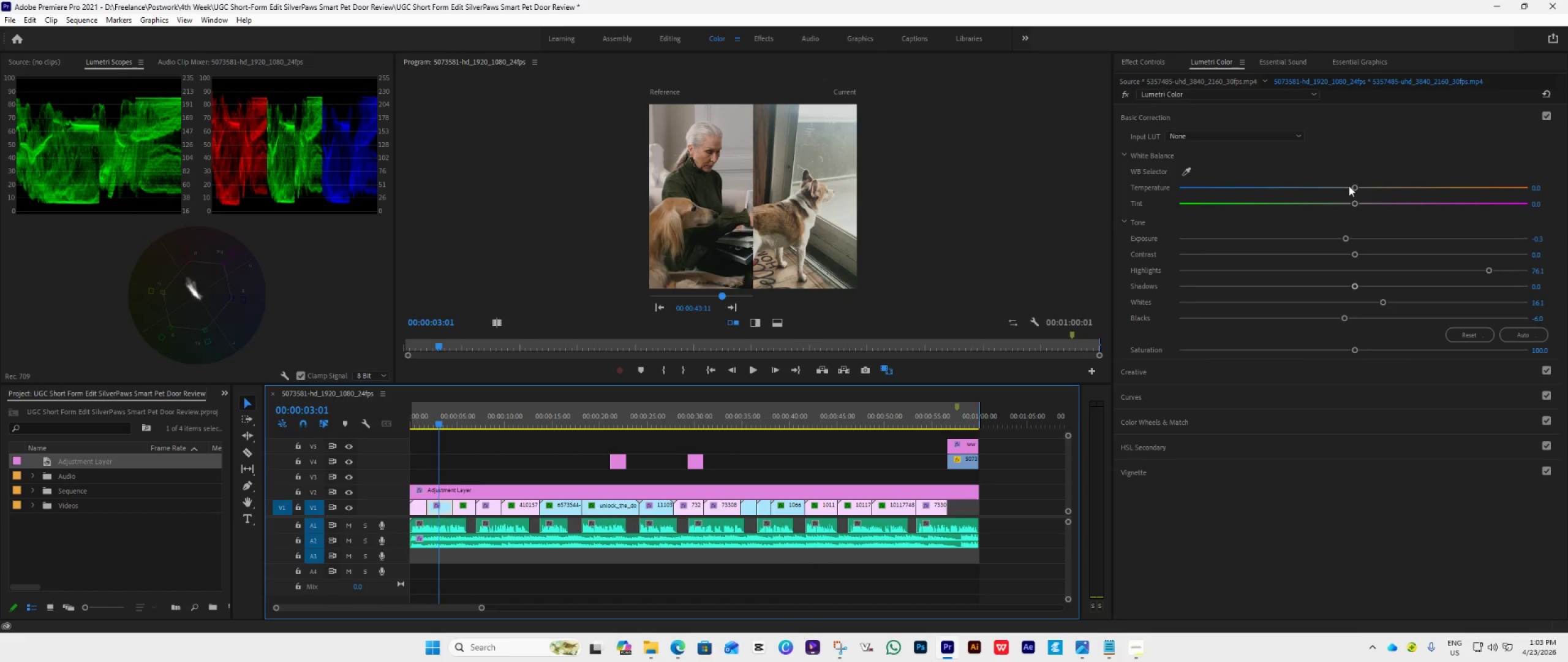 
left_click_drag(start_coordinate=[1354, 188], to_coordinate=[1387, 187])
 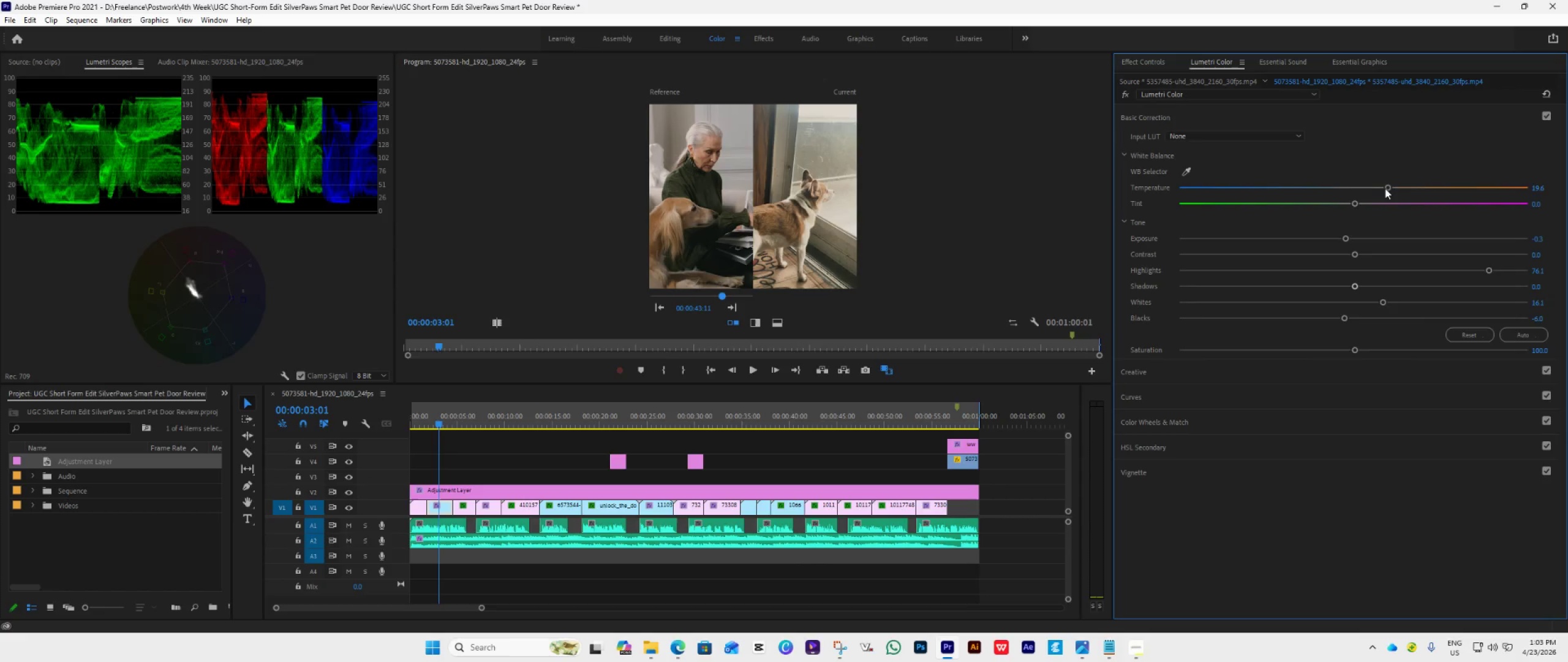 
left_click_drag(start_coordinate=[1385, 188], to_coordinate=[1376, 195])
 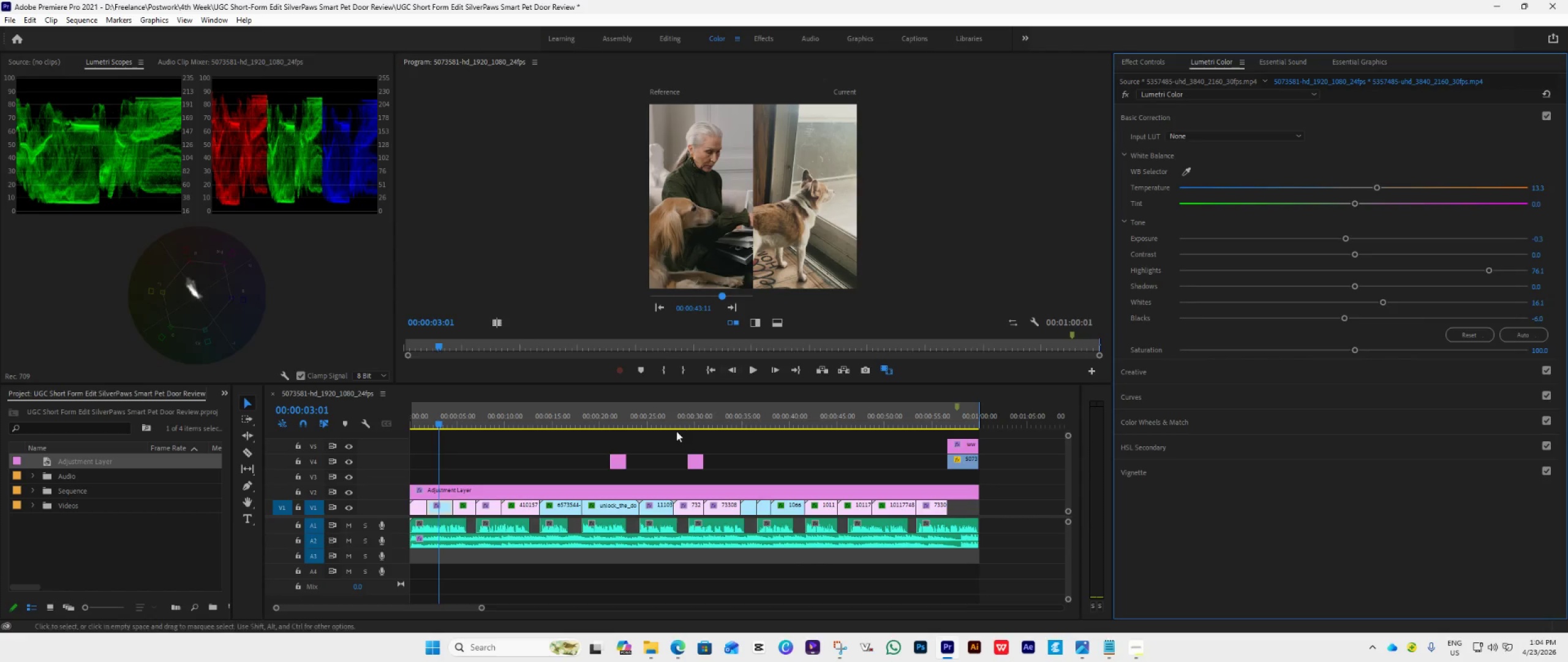 
wait(5.27)
 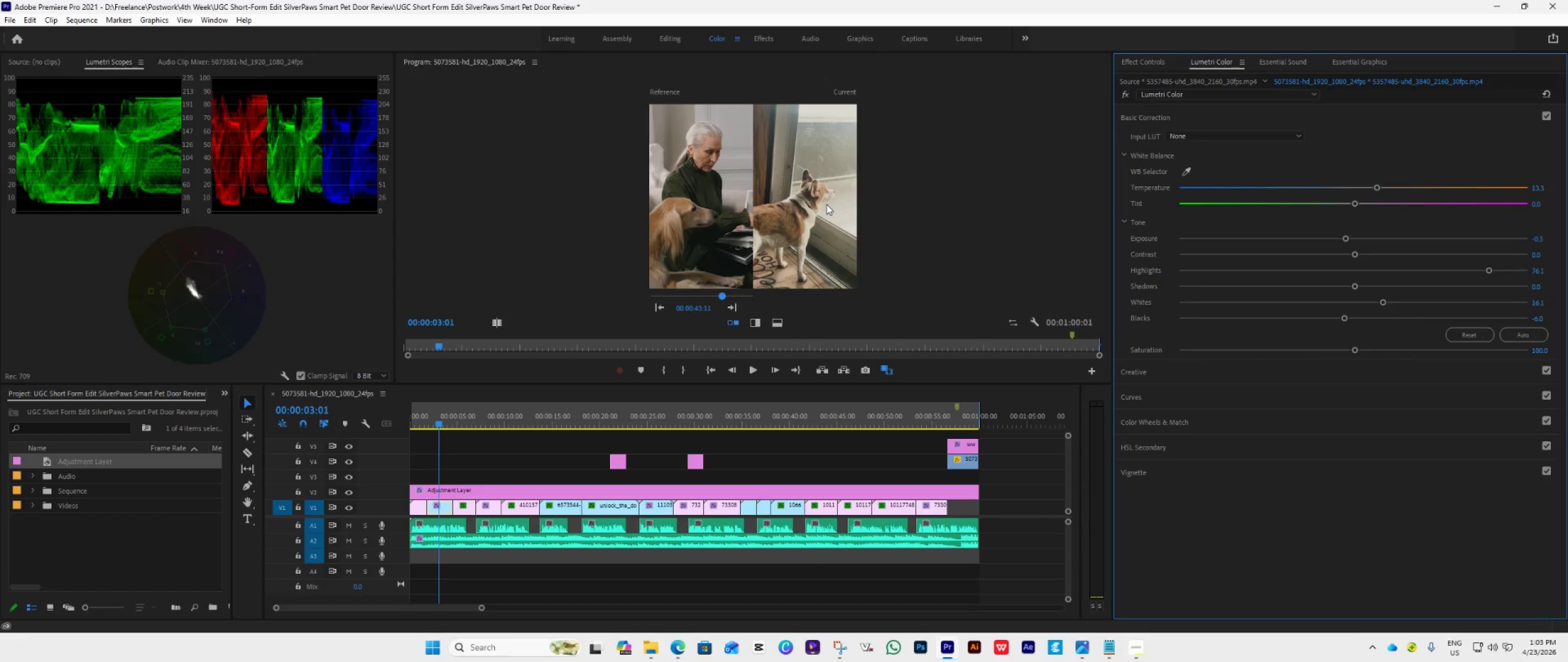 
left_click_drag(start_coordinate=[435, 419], to_coordinate=[469, 436])
 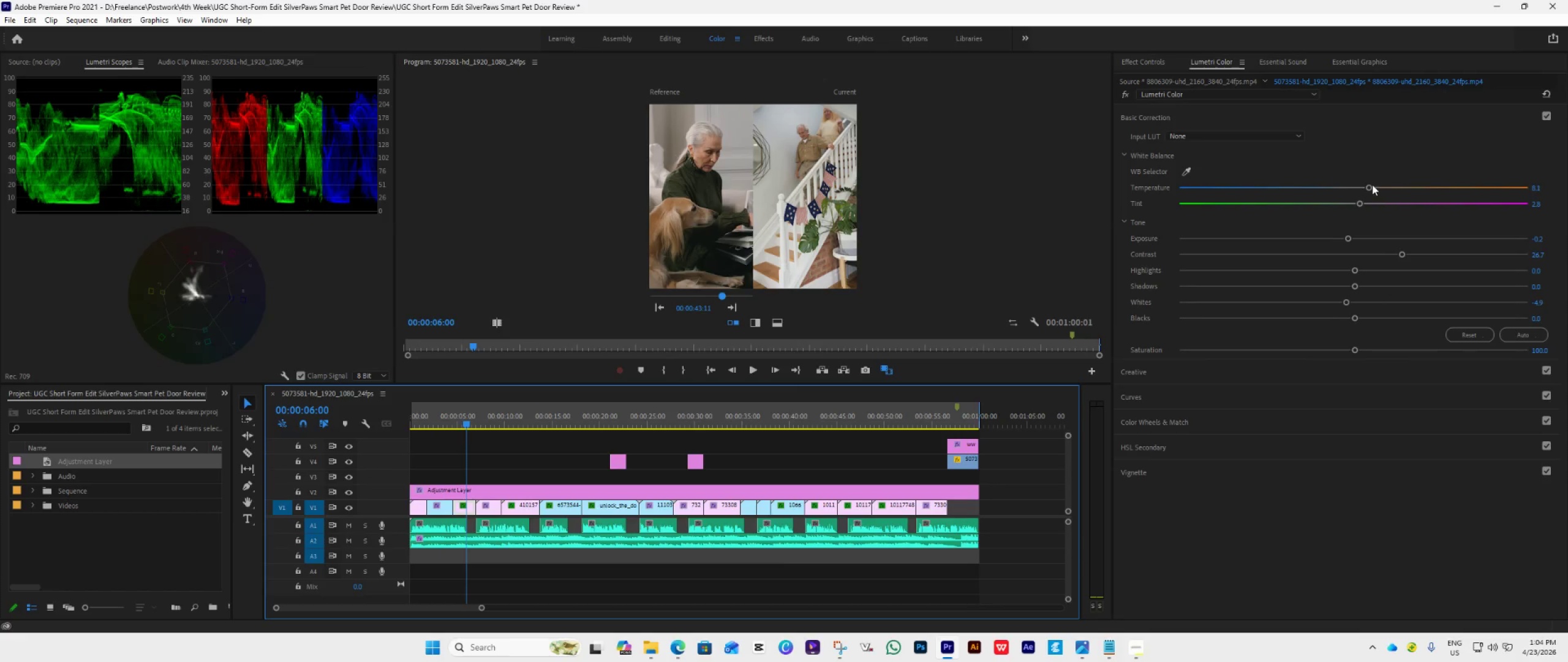 
left_click_drag(start_coordinate=[1366, 185], to_coordinate=[1382, 201])
 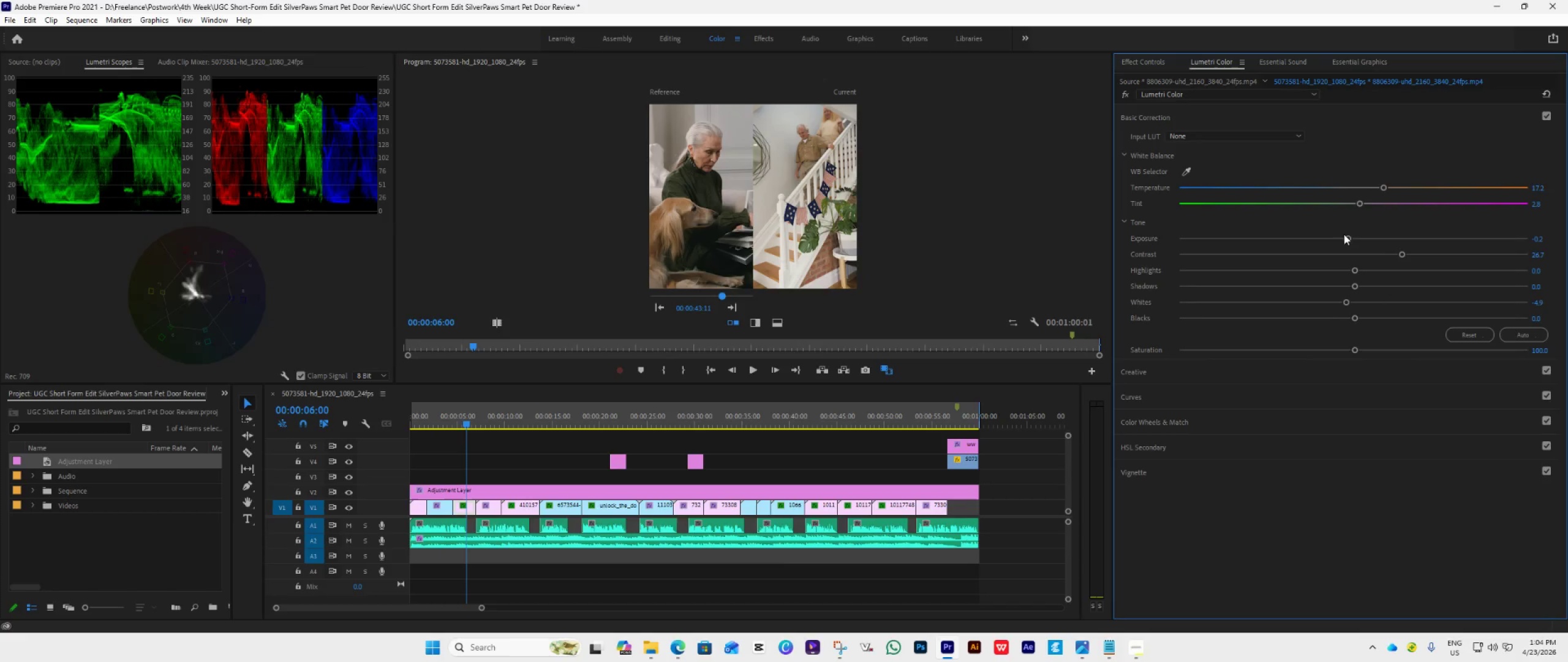 
left_click_drag(start_coordinate=[1346, 235], to_coordinate=[1344, 242])
 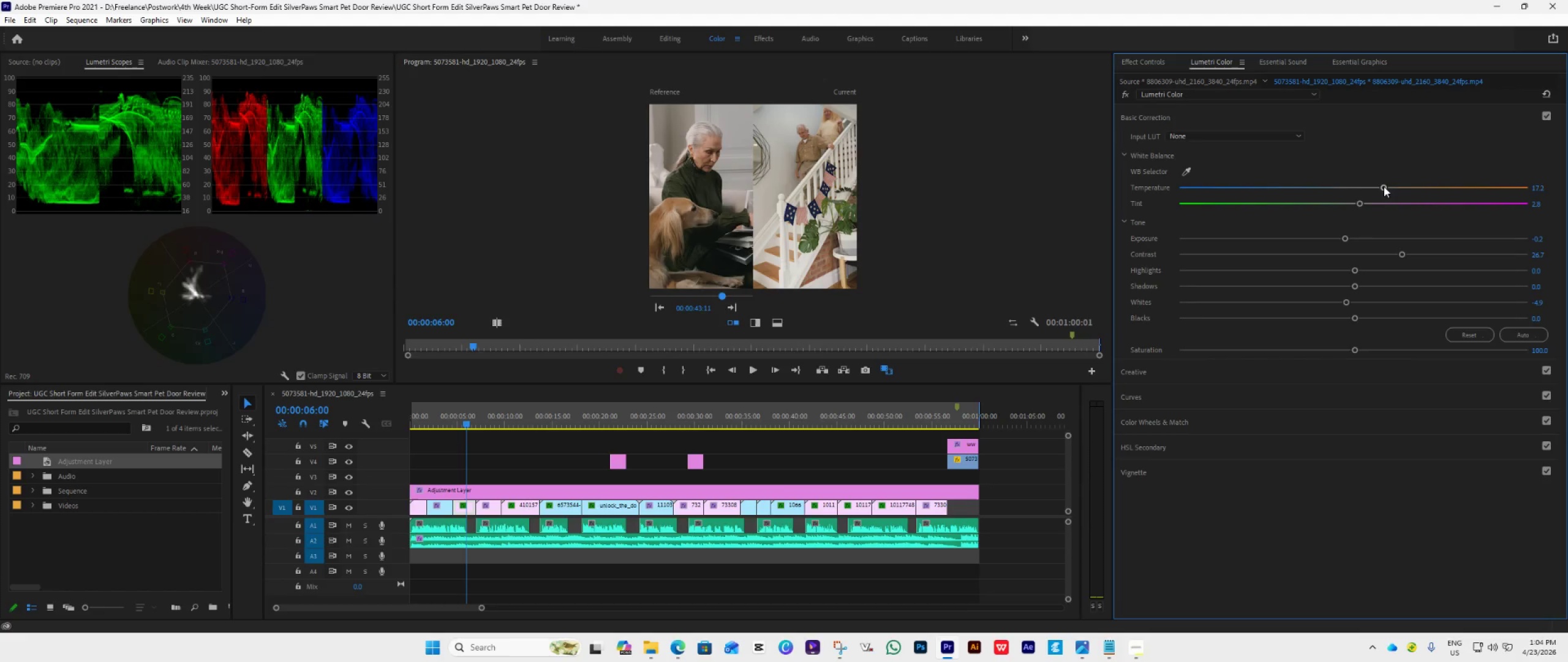 
left_click_drag(start_coordinate=[1385, 186], to_coordinate=[1393, 189])
 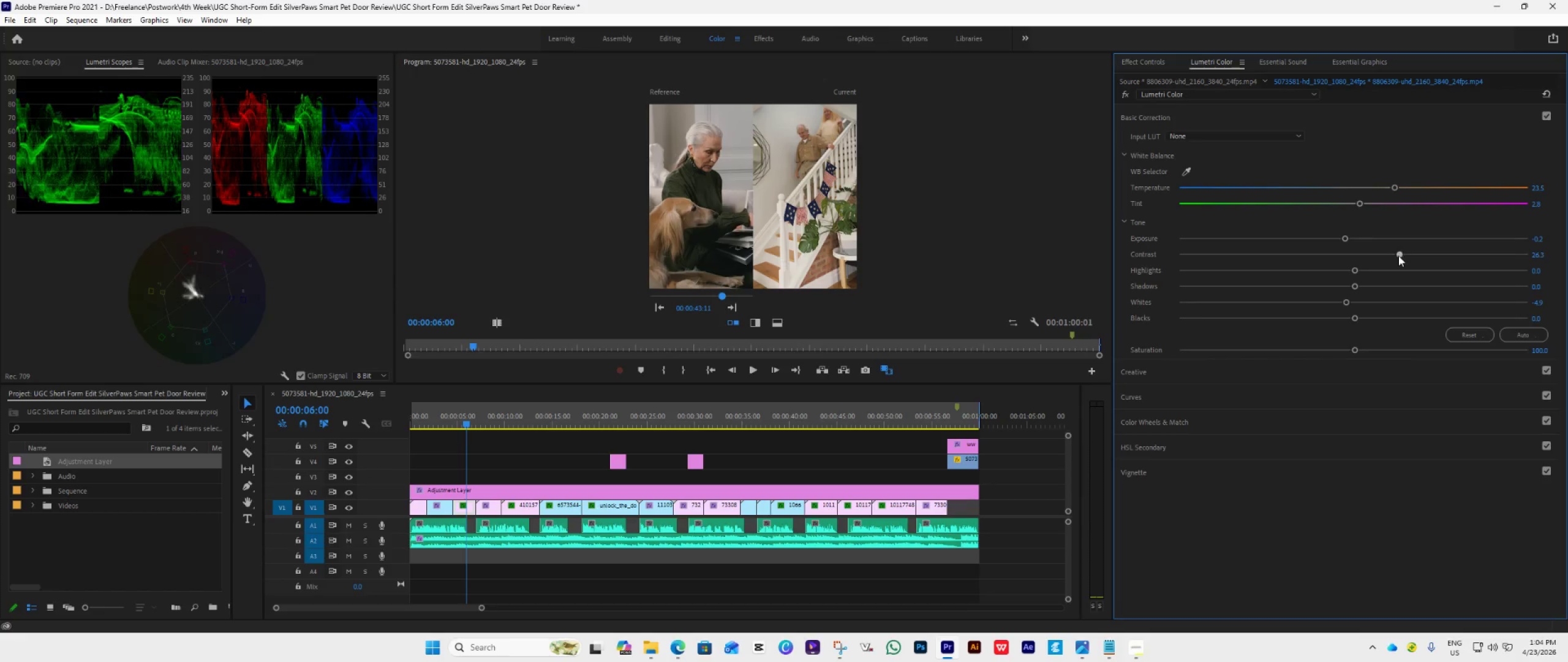 
wait(6.6)
 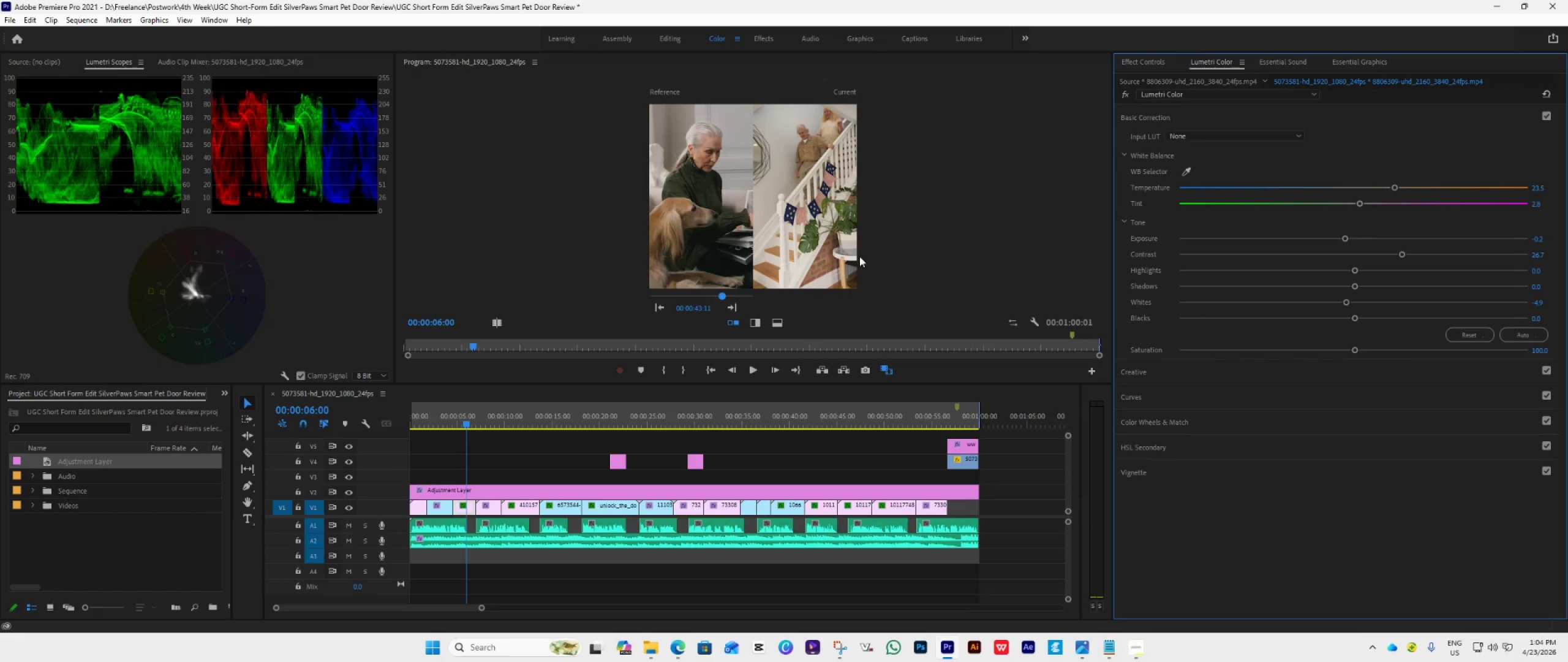 
left_click_drag(start_coordinate=[1346, 235], to_coordinate=[1340, 240])
 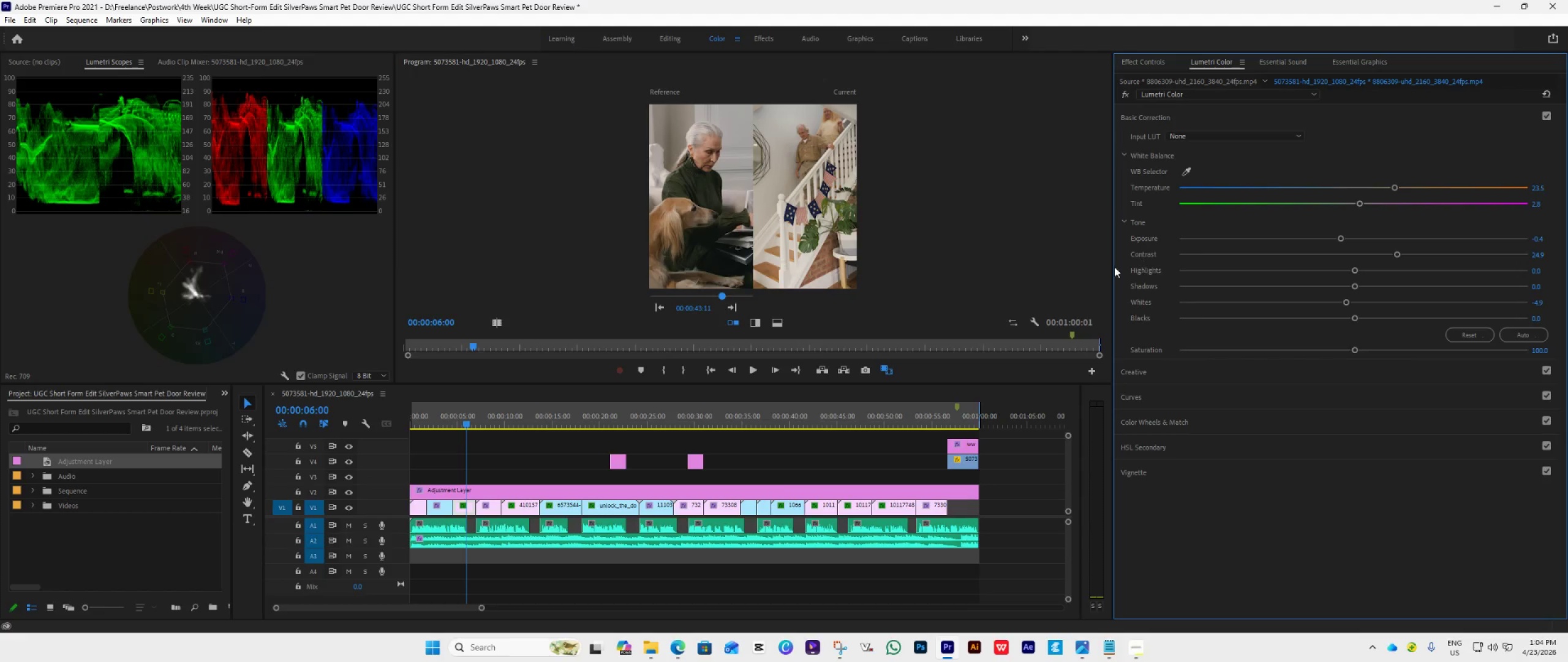 
wait(6.86)
 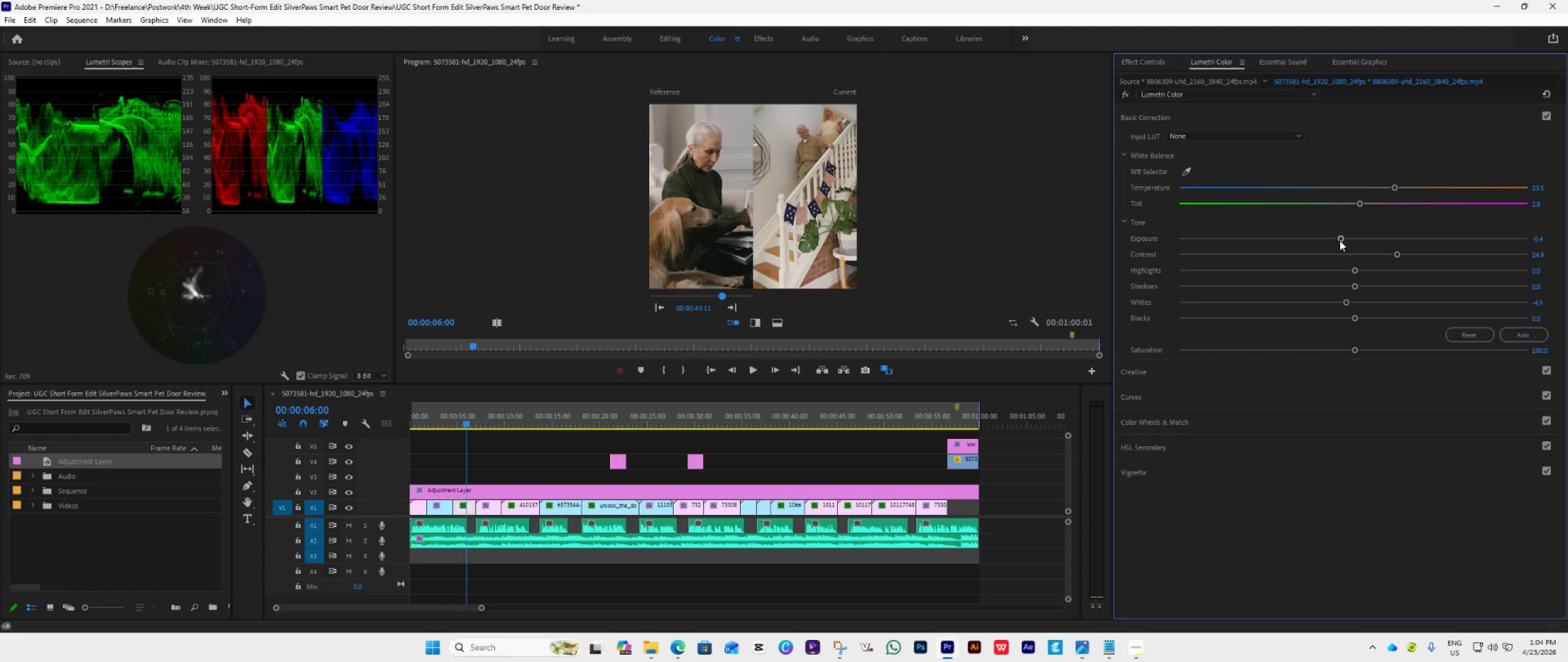 
left_click_drag(start_coordinate=[469, 420], to_coordinate=[488, 430])
 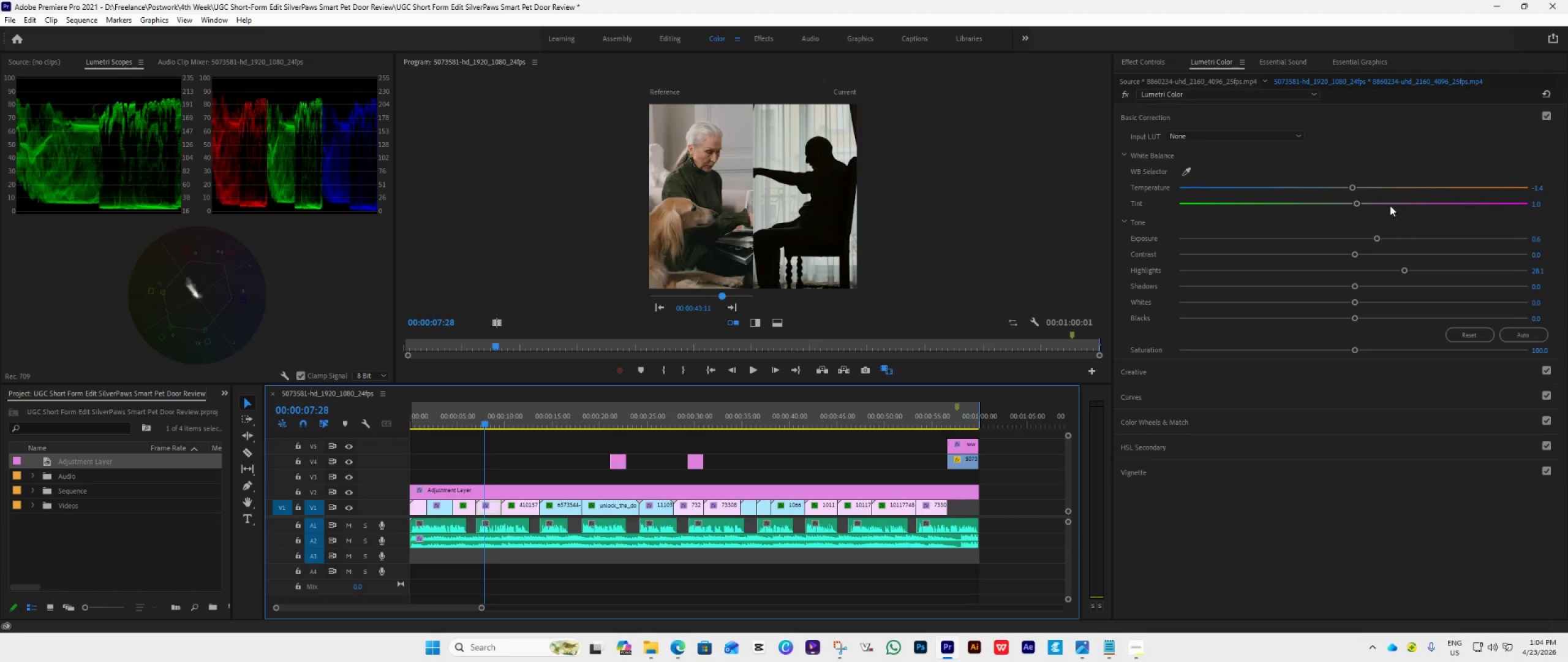 
left_click_drag(start_coordinate=[1356, 190], to_coordinate=[1385, 205])
 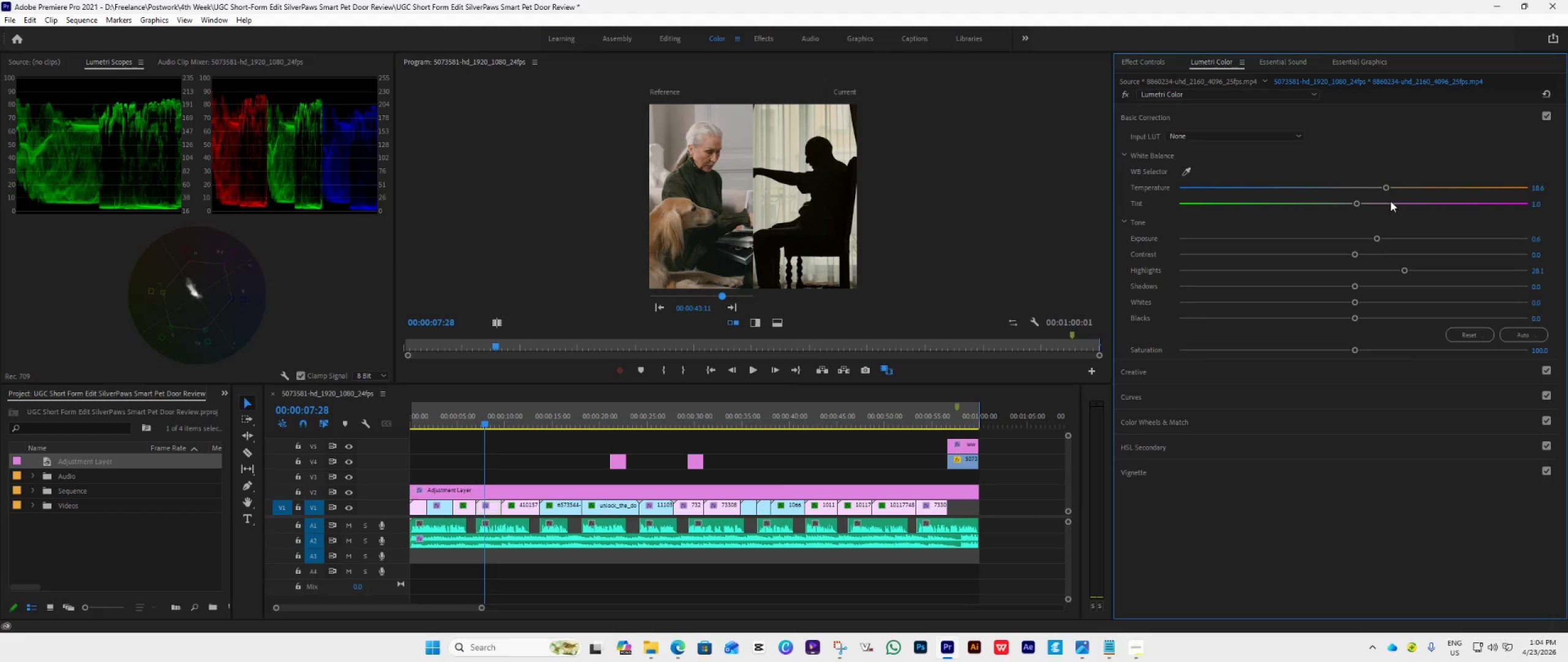 
left_click_drag(start_coordinate=[1390, 185], to_coordinate=[1370, 196])
 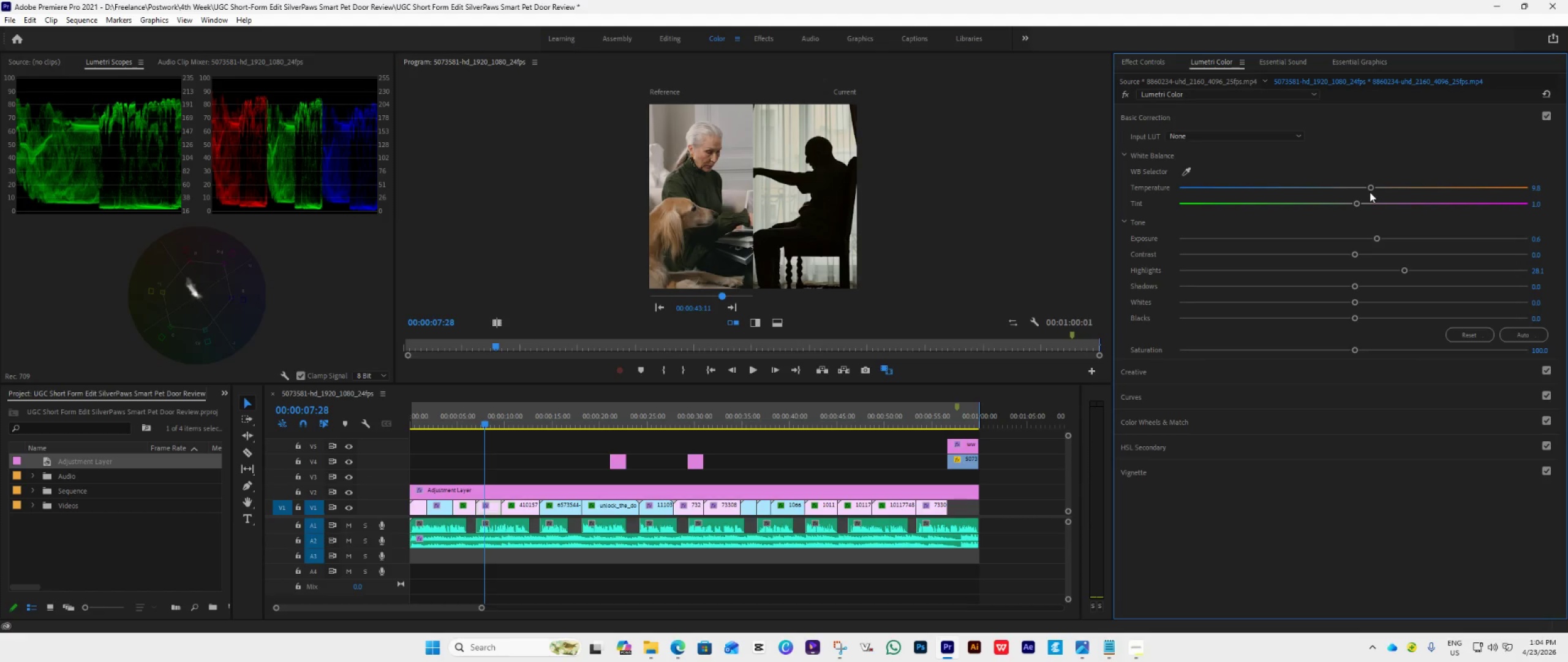 
wait(8.34)
 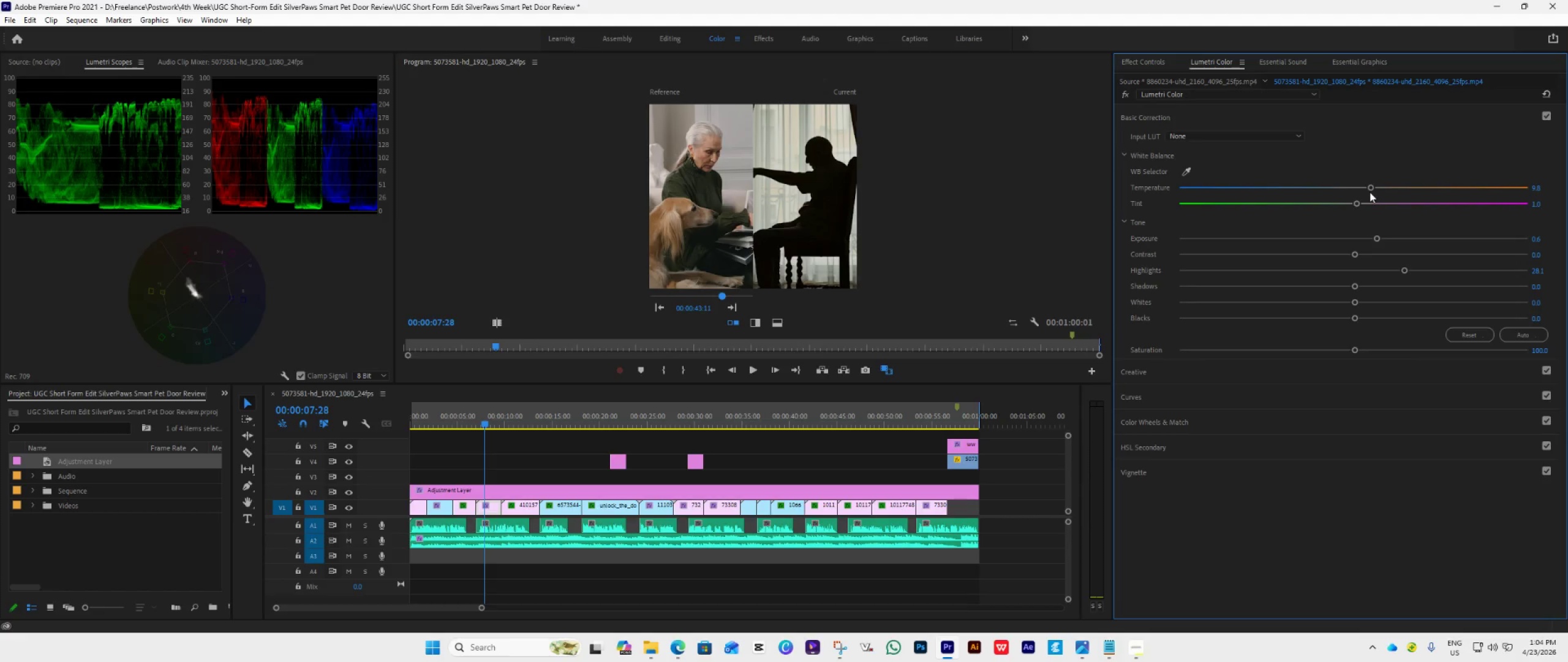 
left_click_drag(start_coordinate=[1368, 190], to_coordinate=[1374, 191])
 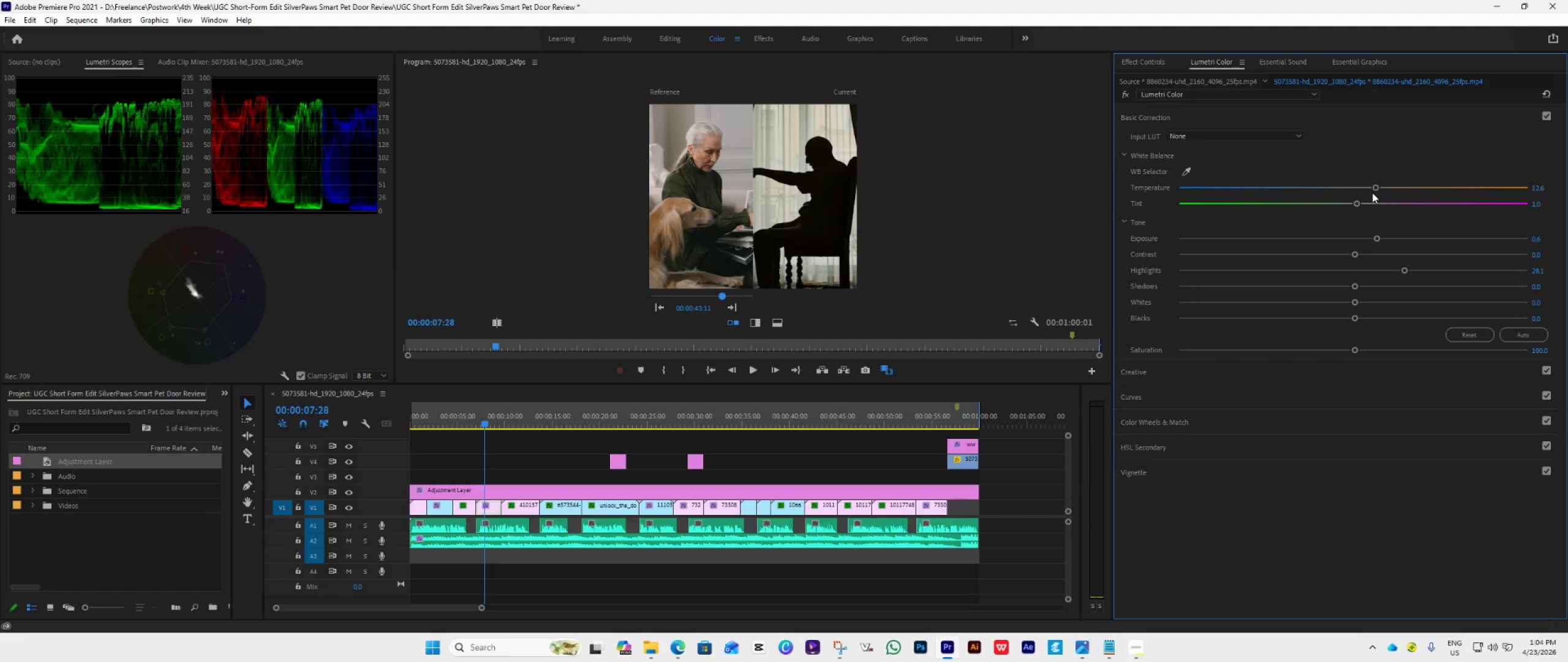 
left_click_drag(start_coordinate=[1374, 185], to_coordinate=[1373, 191])
 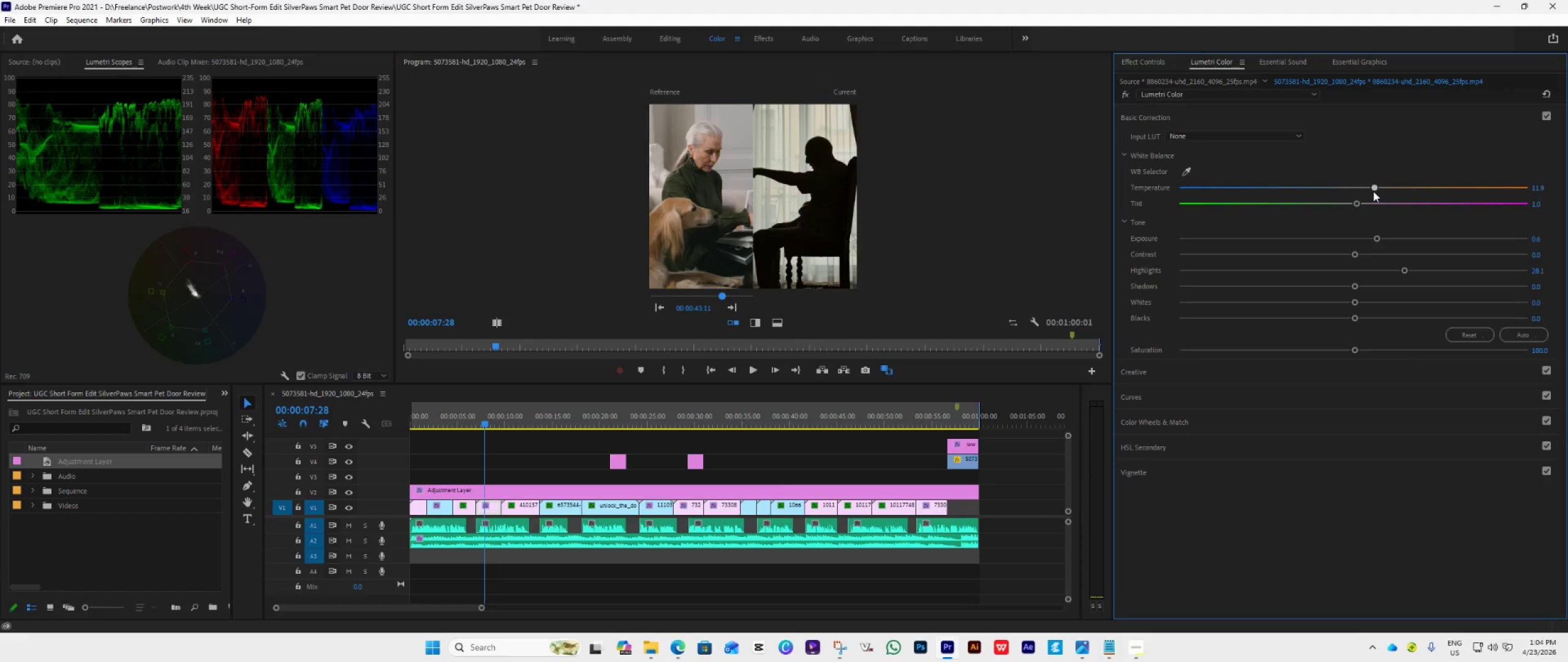 
left_click([1373, 191])
 